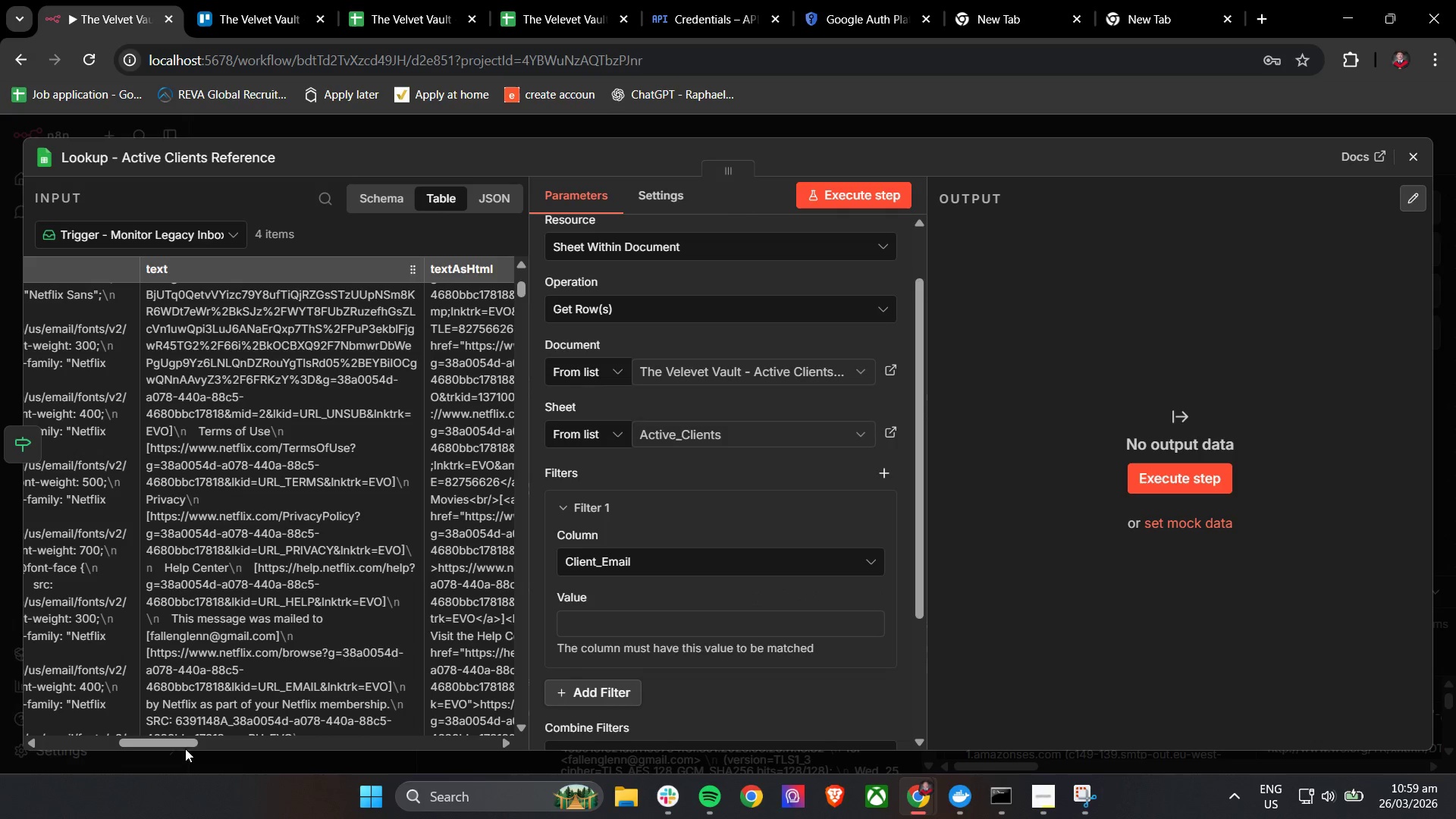 
left_click_drag(start_coordinate=[185, 748], to_coordinate=[0, 682])
 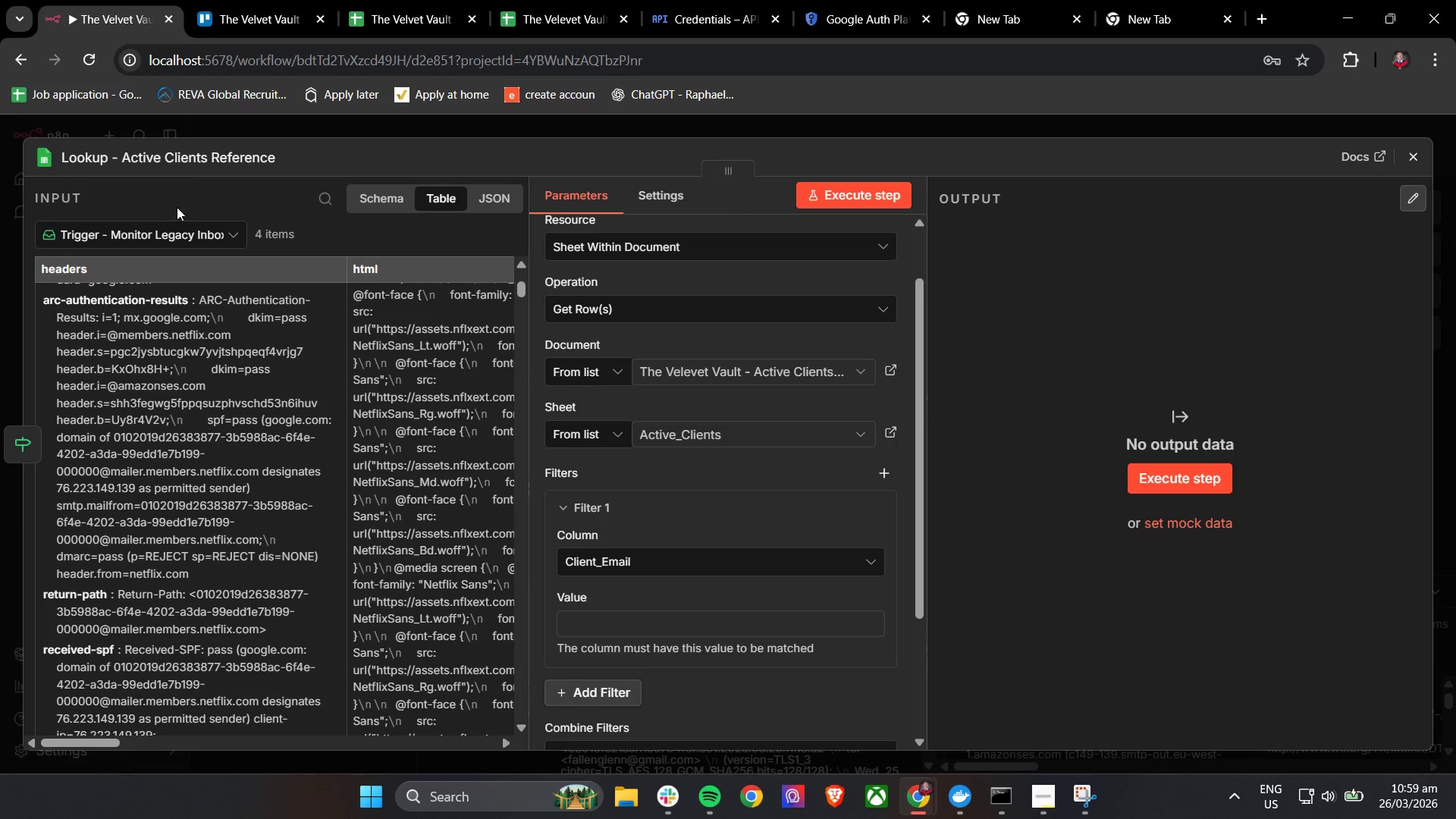 
left_click([165, 233])
 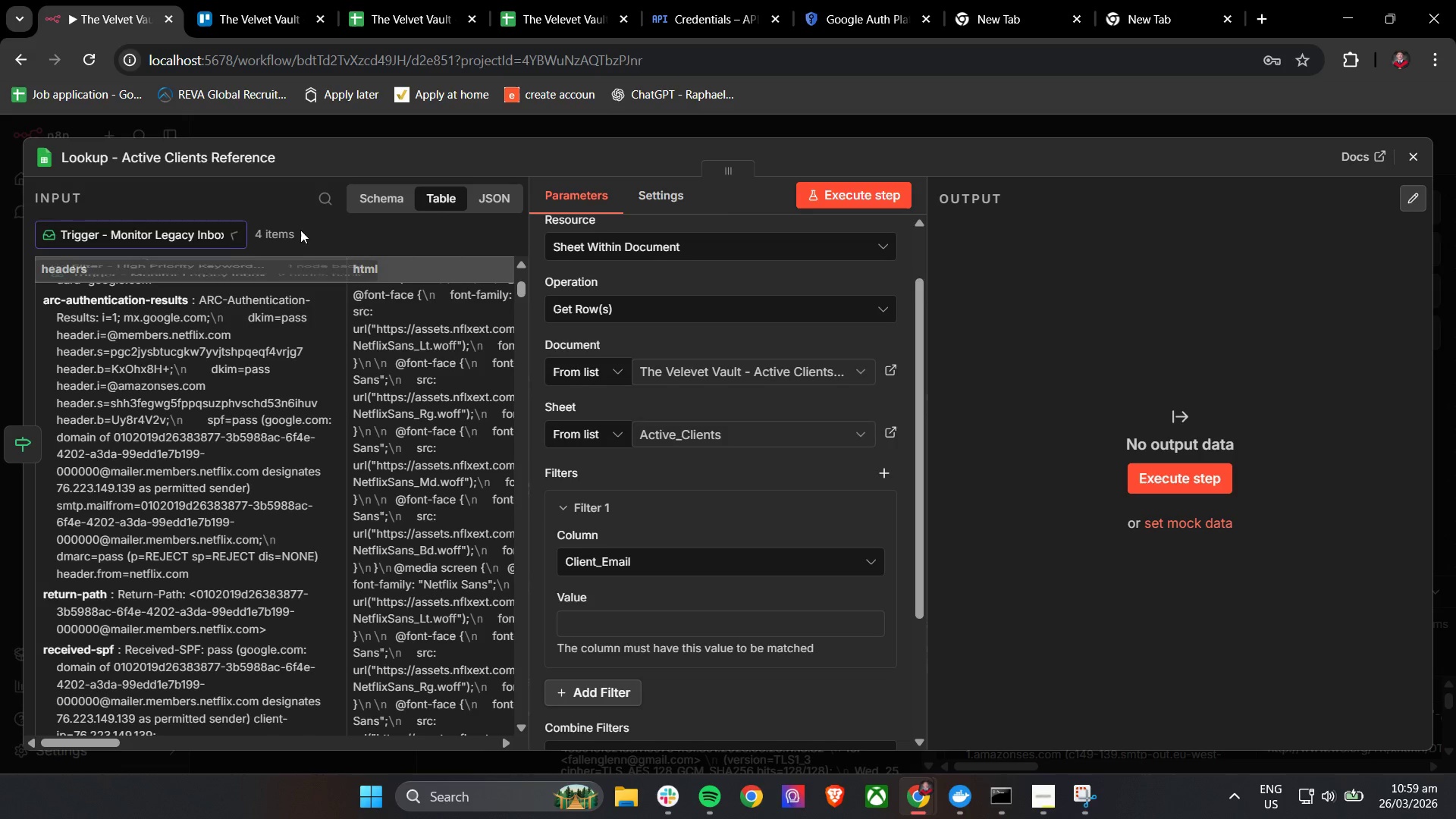 
double_click([273, 231])
 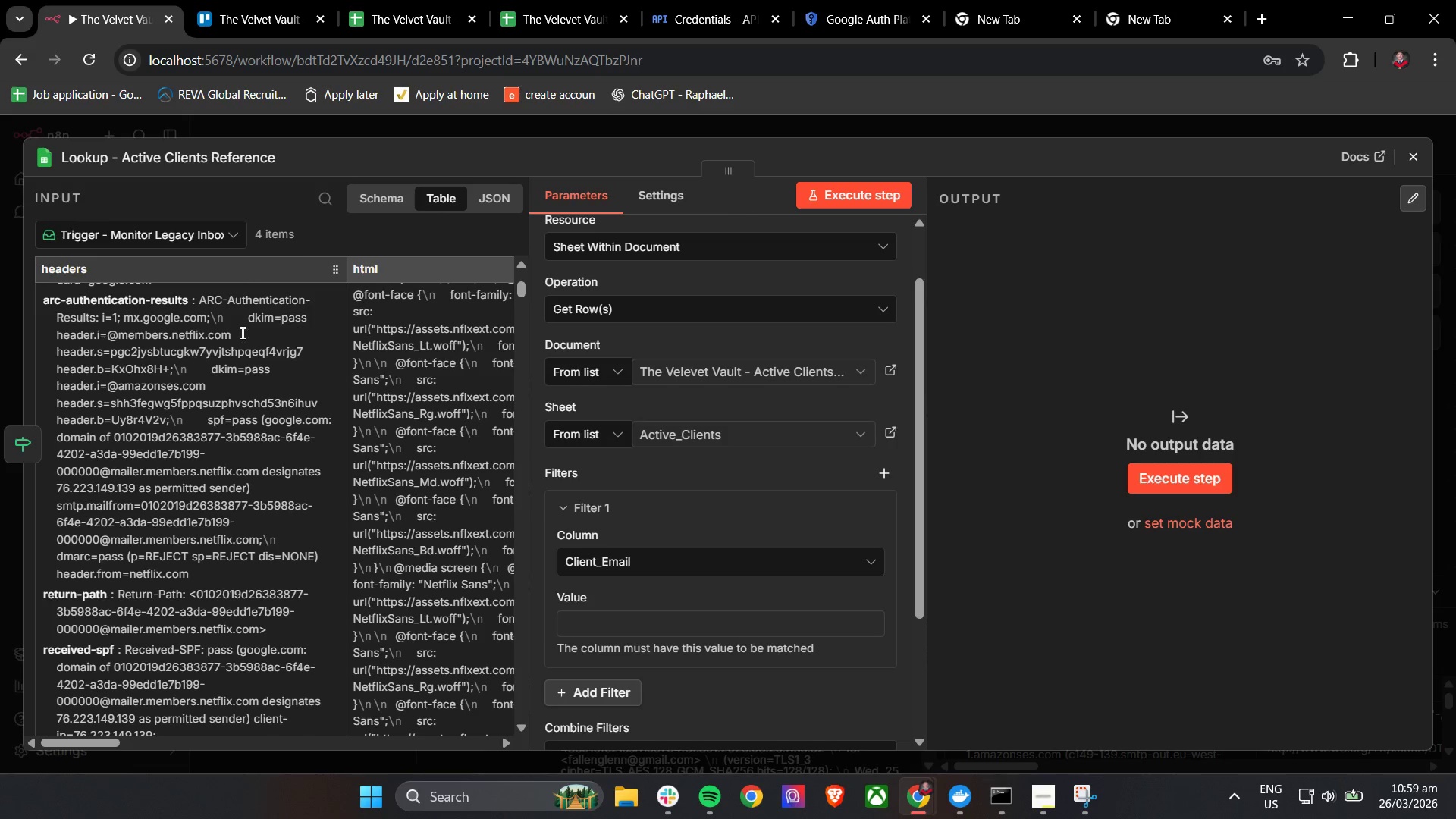 
scroll: coordinate [259, 573], scroll_direction: down, amount: 5.0
 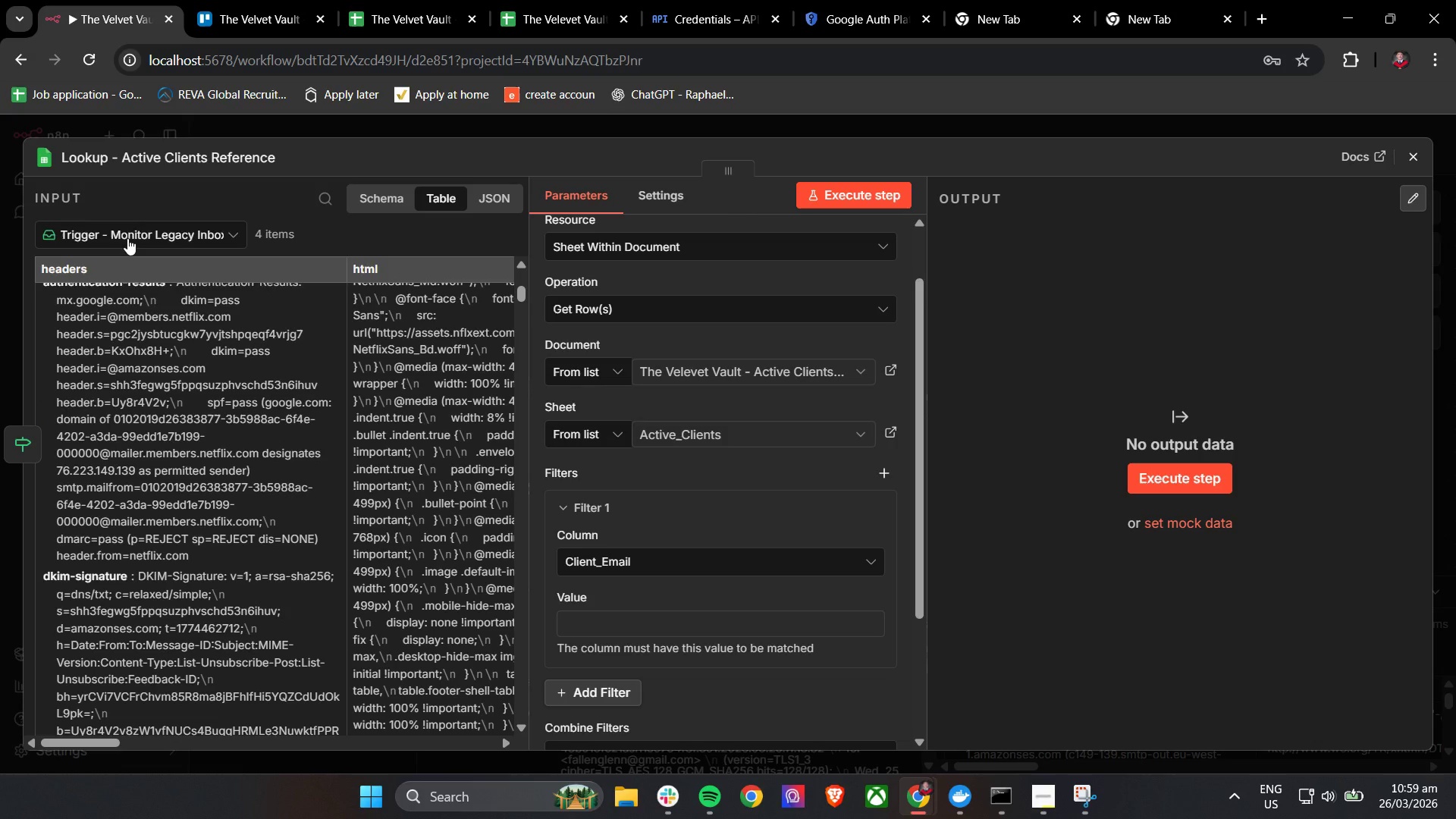 
left_click([127, 238])
 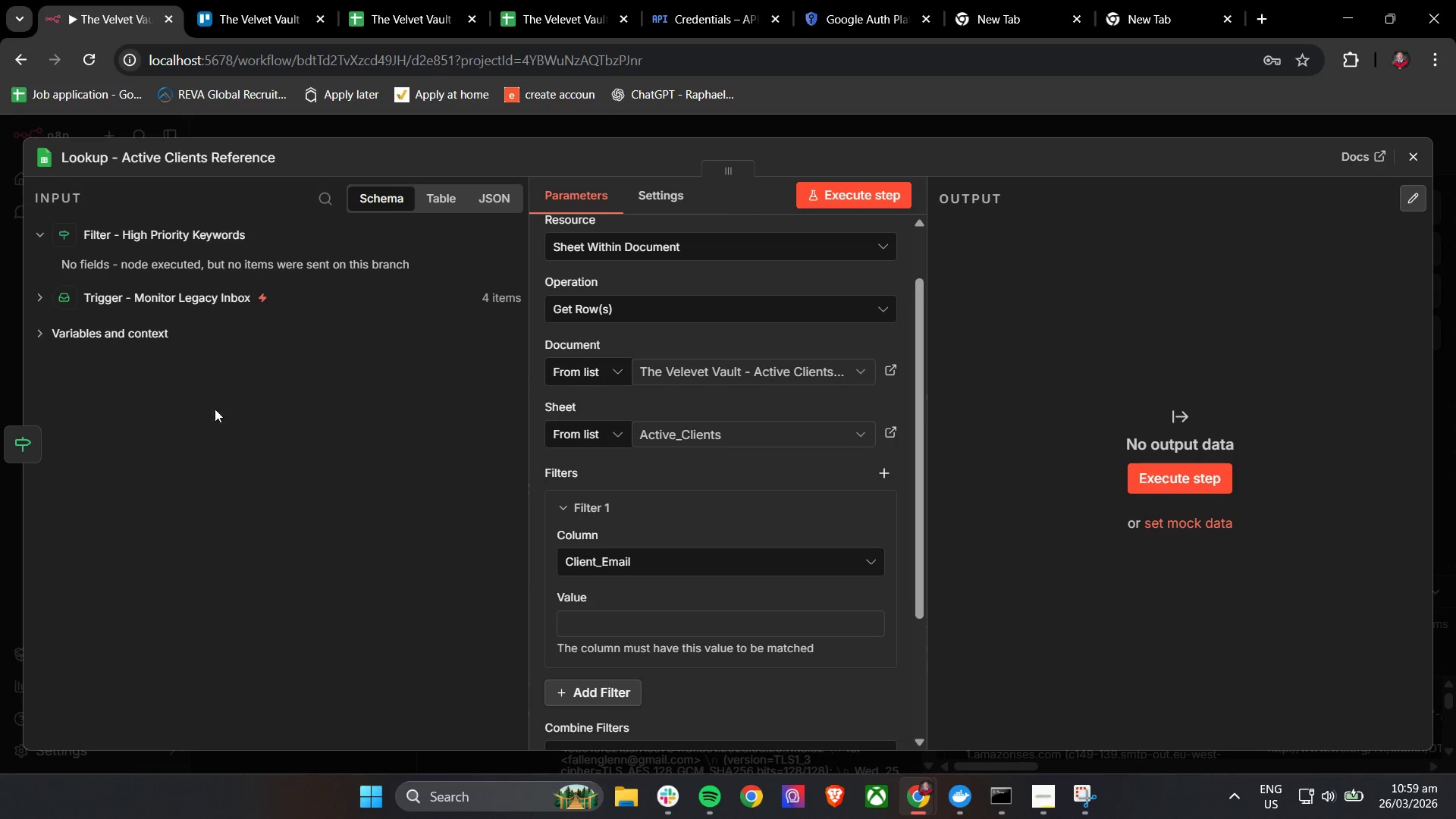 
left_click([140, 296])
 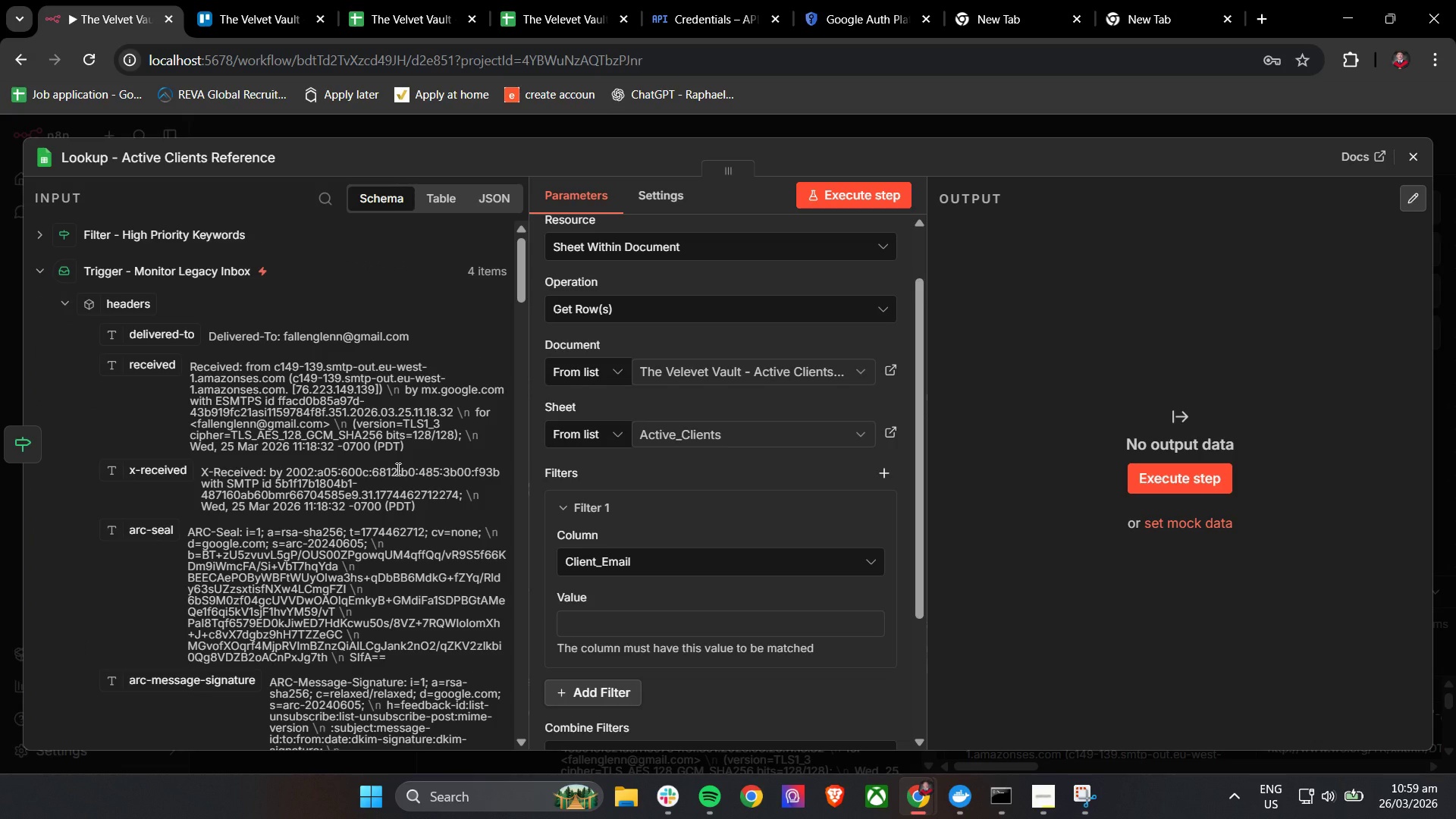 
wait(5.75)
 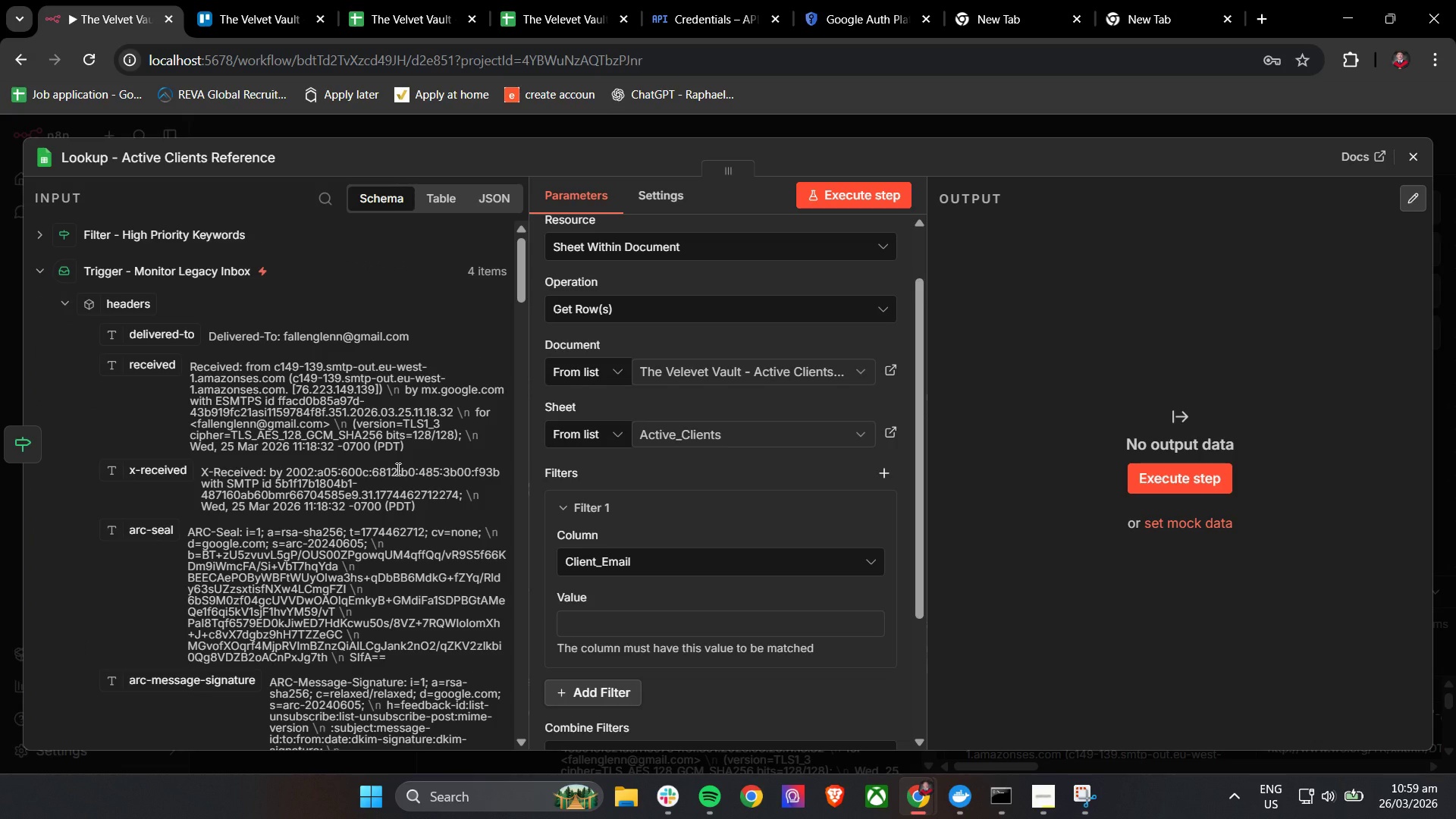 
scroll: coordinate [362, 509], scroll_direction: down, amount: 12.0
 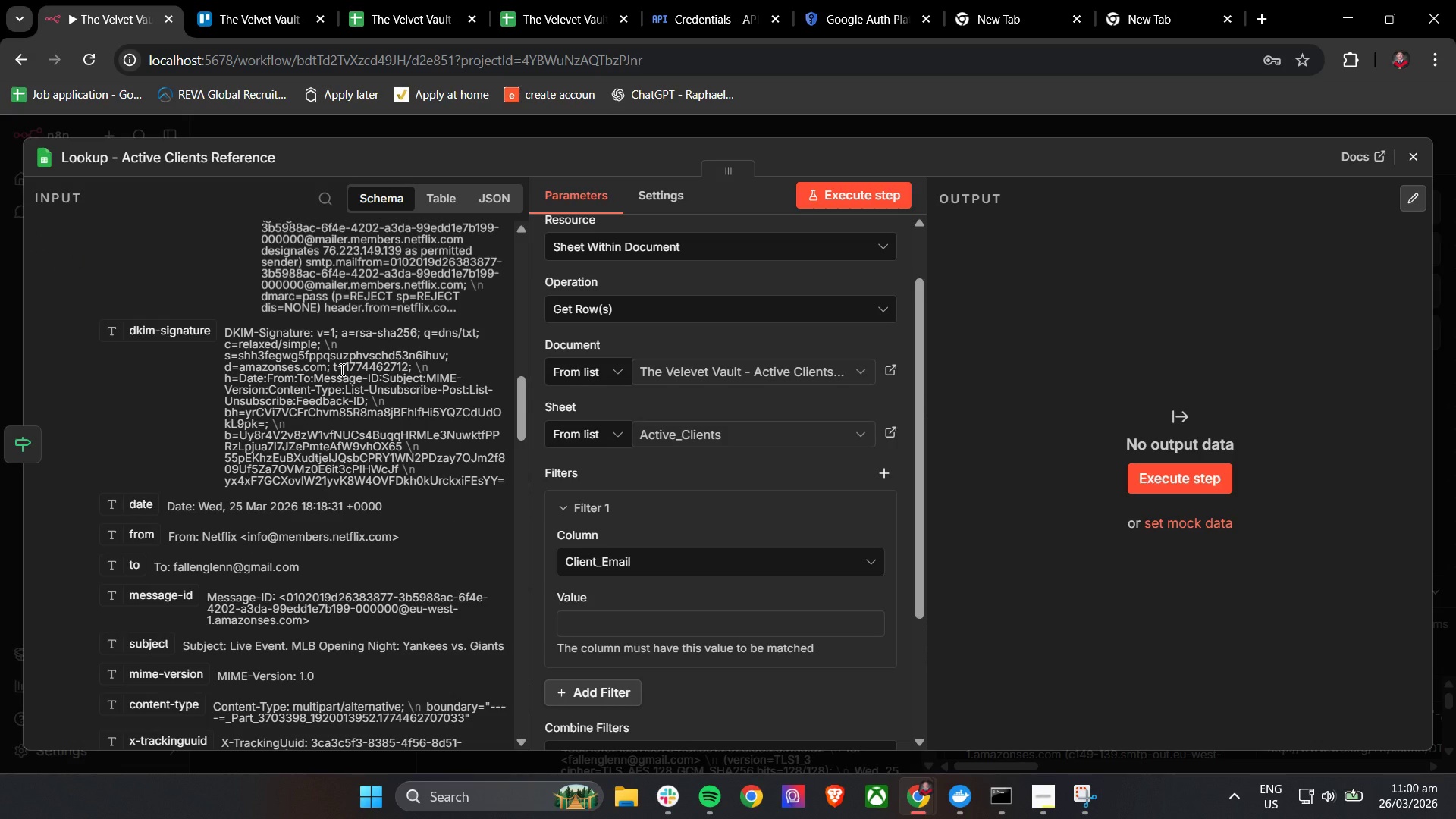 
scroll: coordinate [300, 347], scroll_direction: up, amount: 2.0
 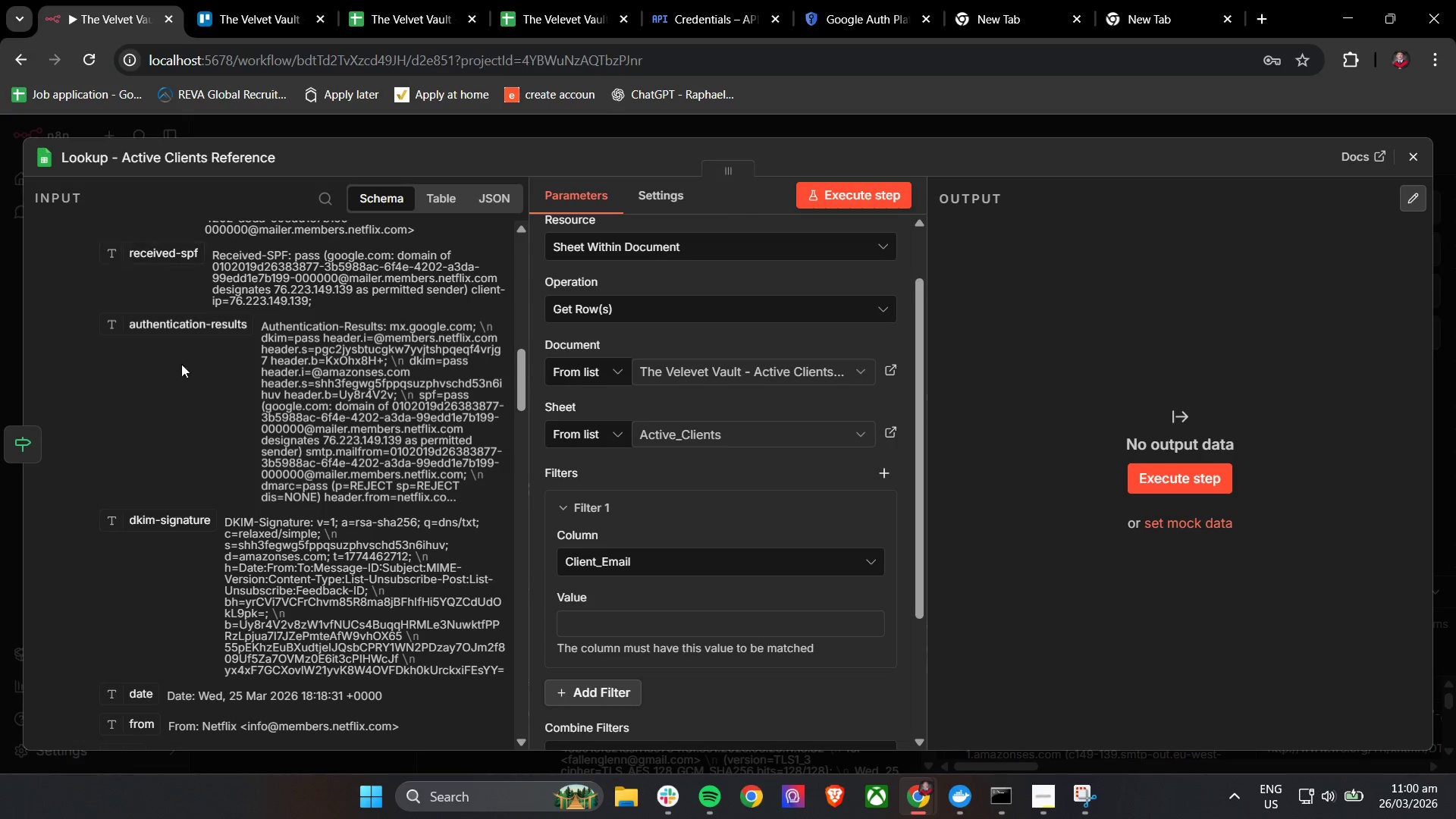 
scroll: coordinate [260, 413], scroll_direction: down, amount: 35.0
 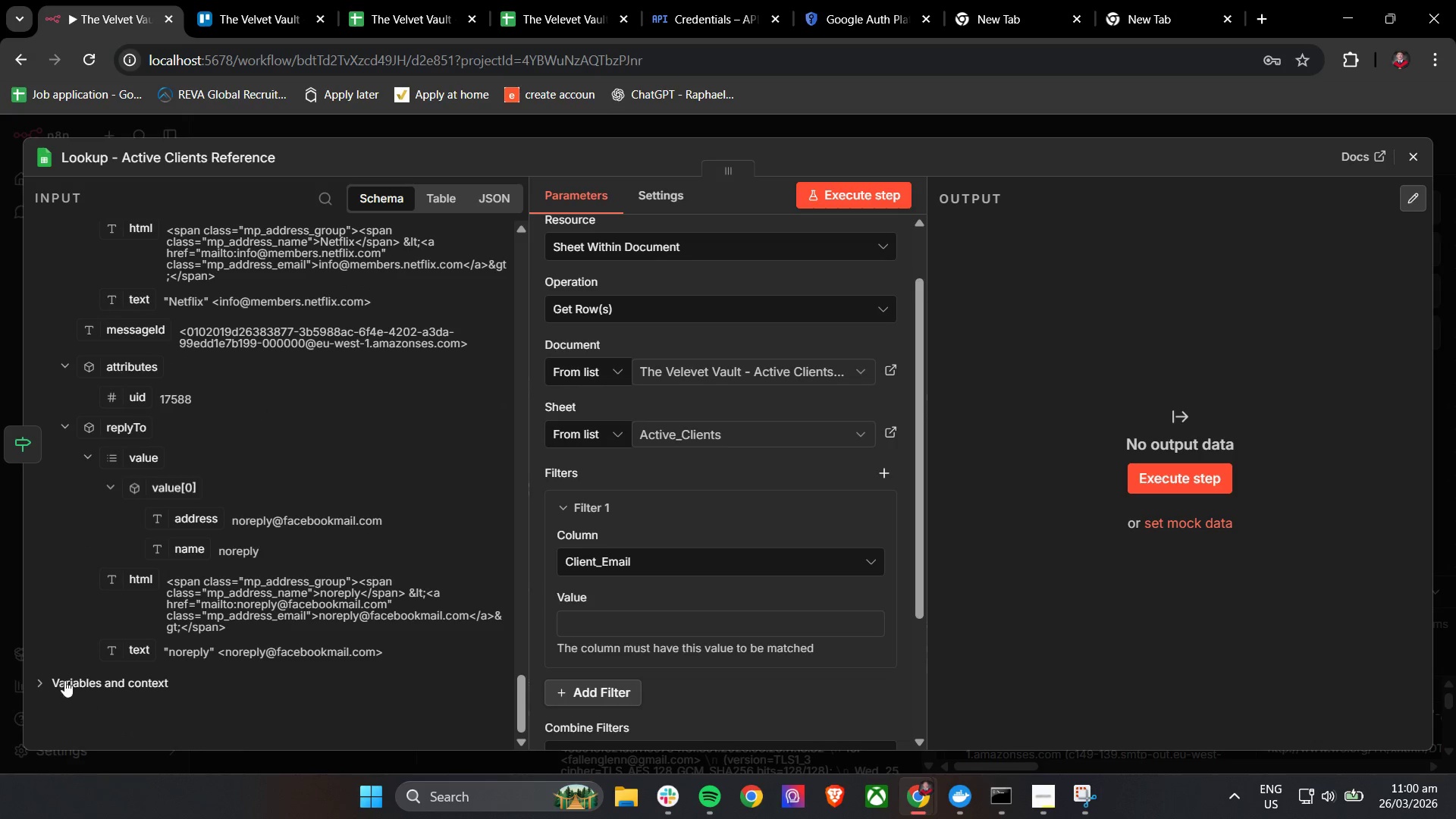 
left_click([59, 686])
 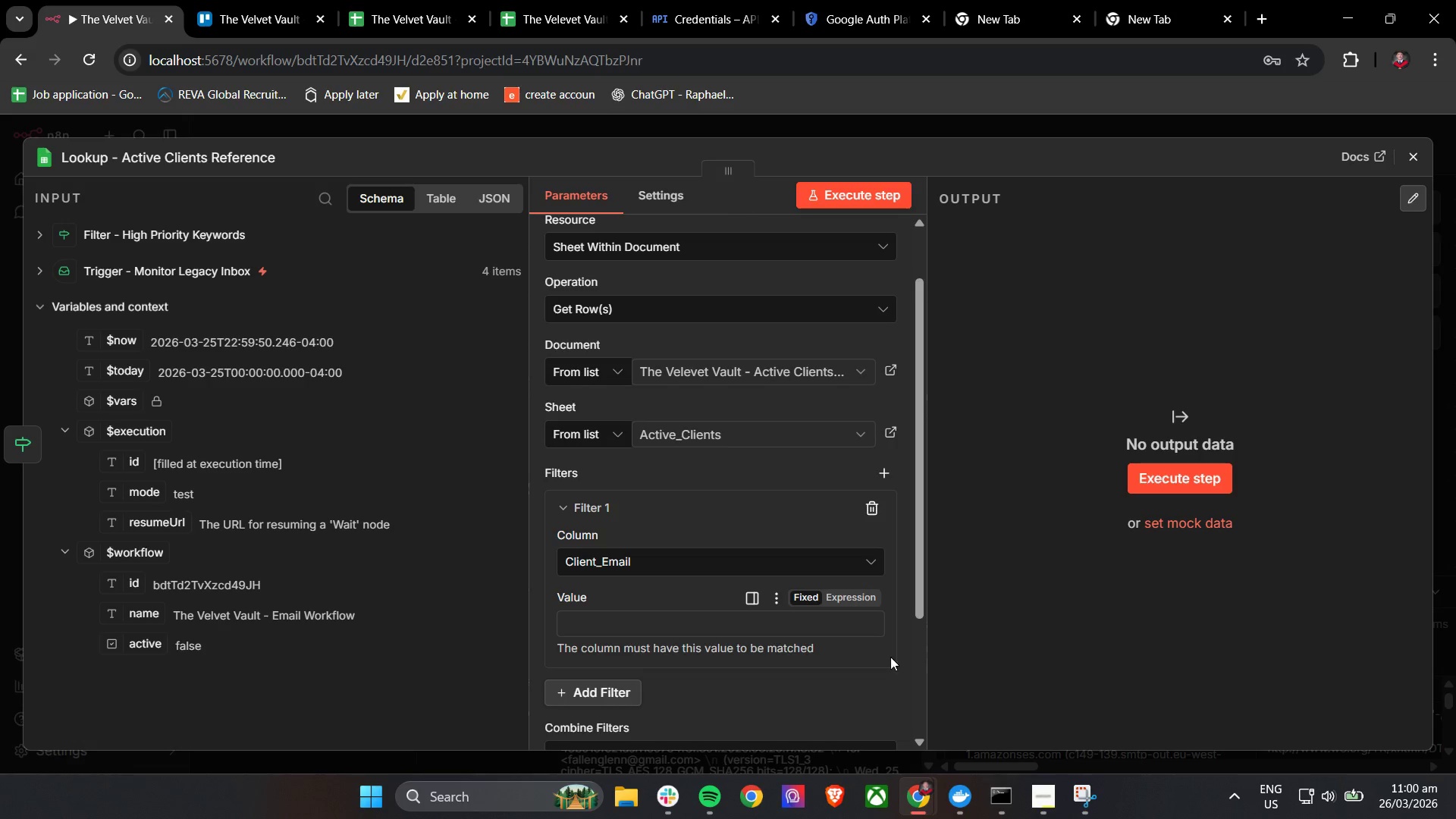 
left_click([1325, 799])
 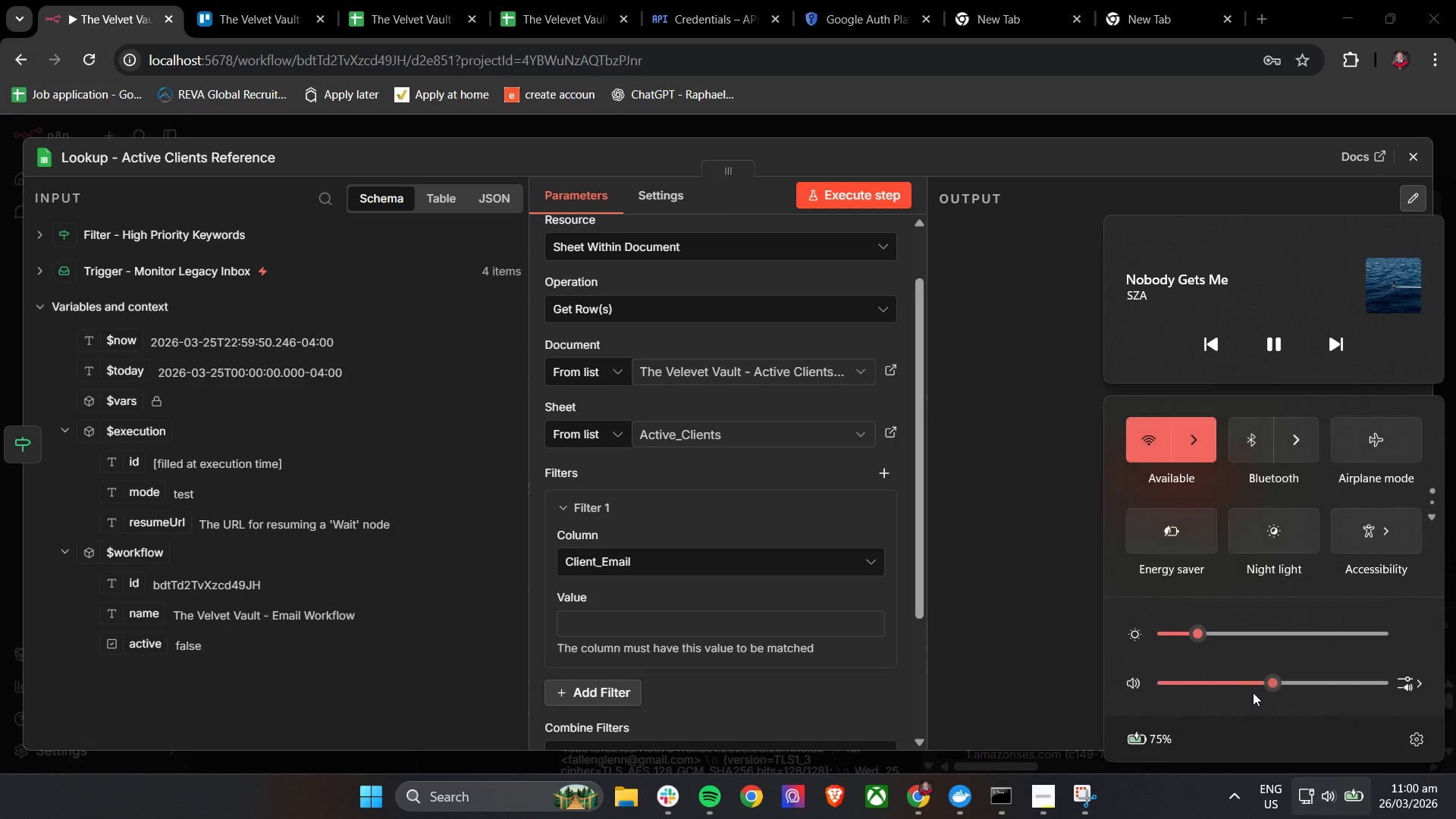 
left_click_drag(start_coordinate=[1259, 684], to_coordinate=[1241, 684])
 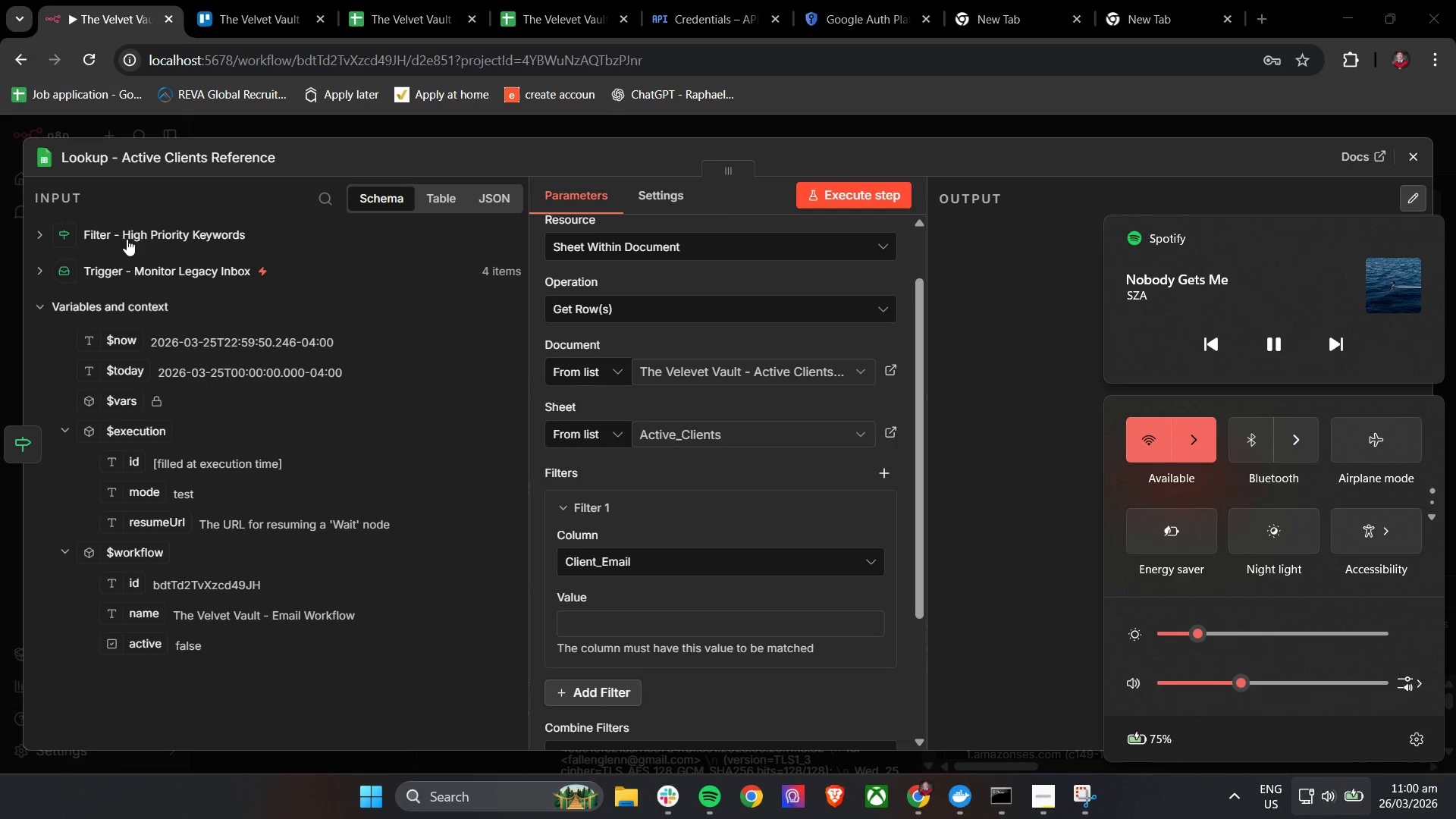 
left_click([130, 234])
 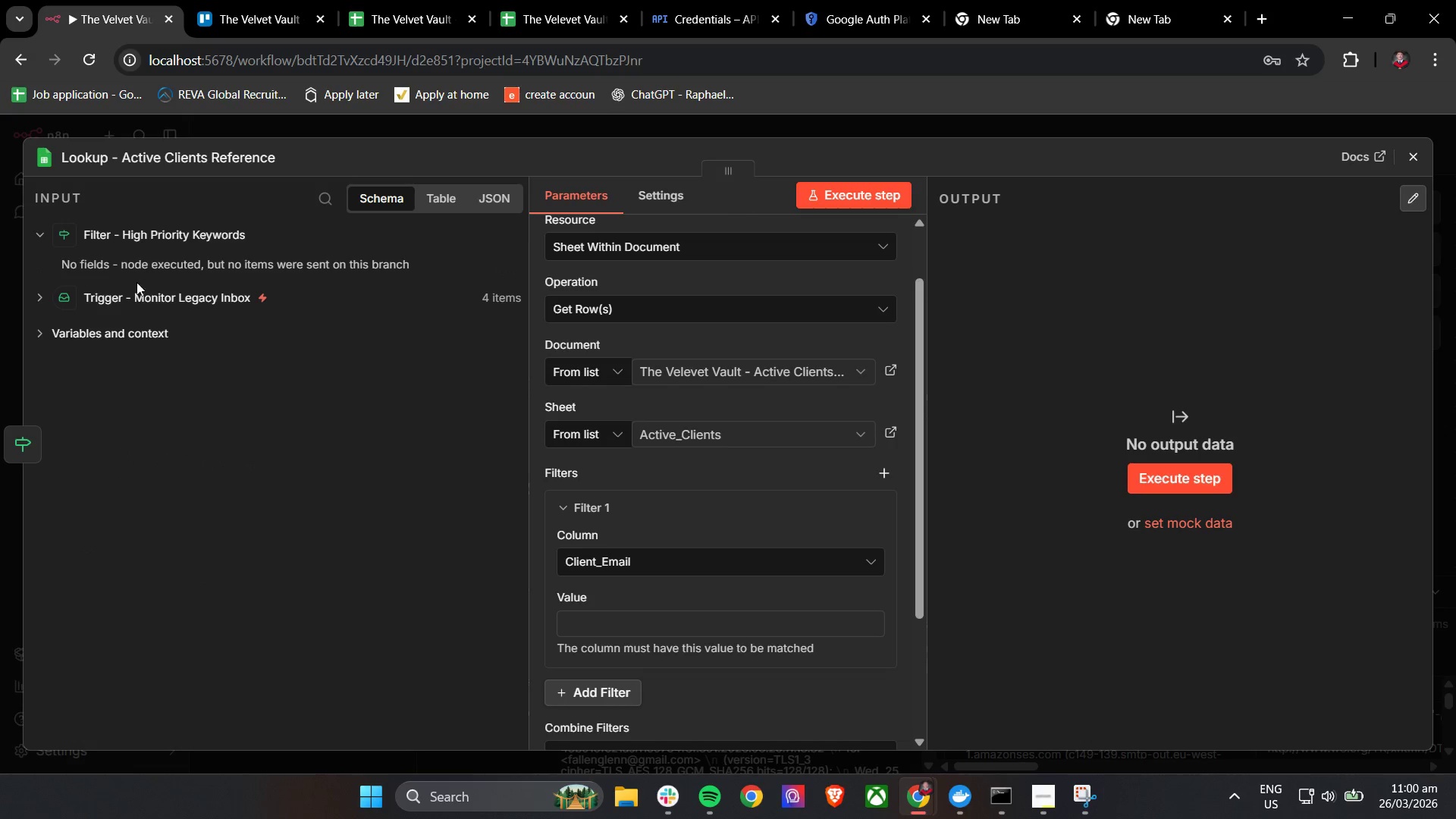 
left_click([117, 289])
 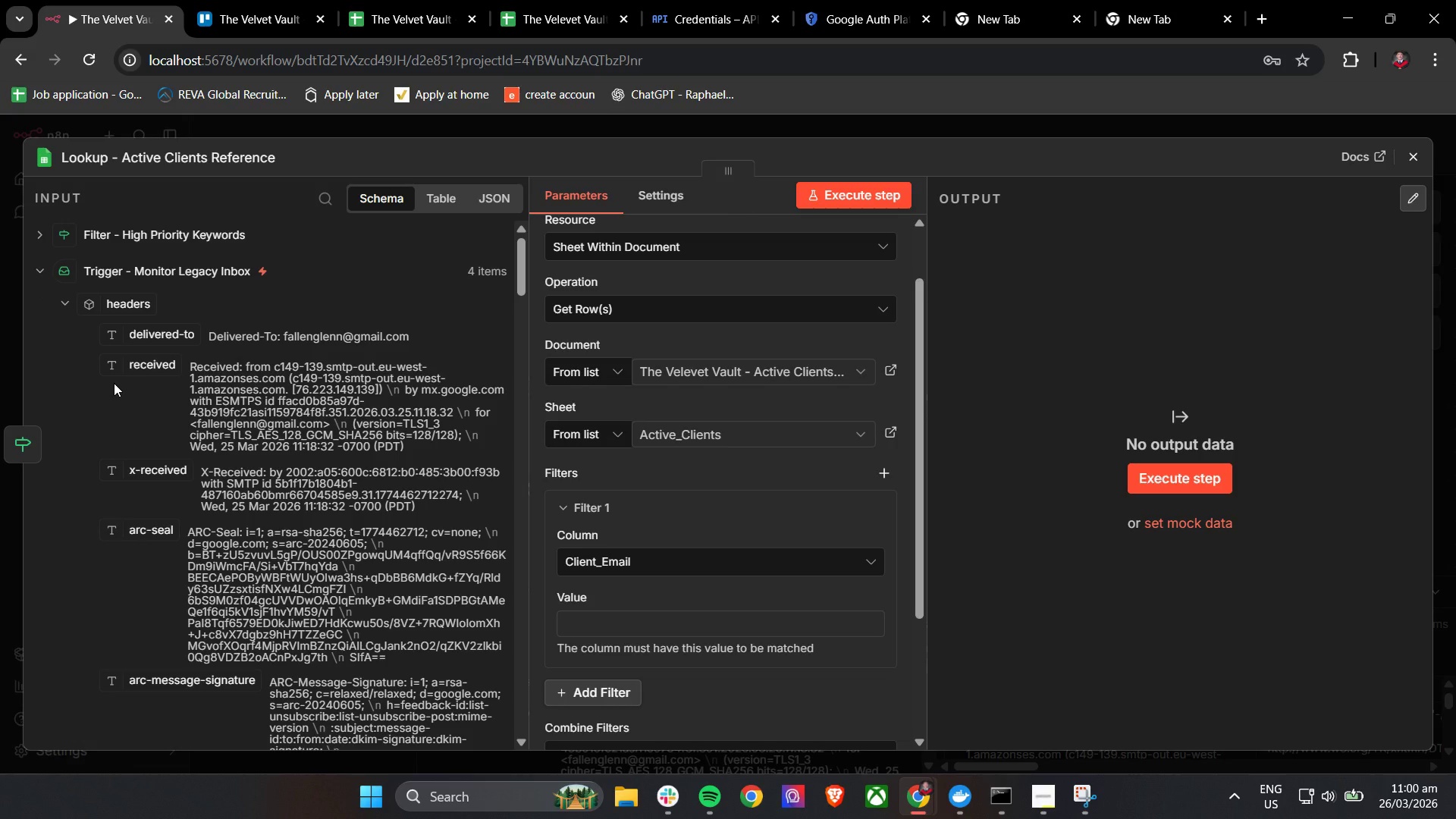 
scroll: coordinate [114, 383], scroll_direction: down, amount: 2.0
 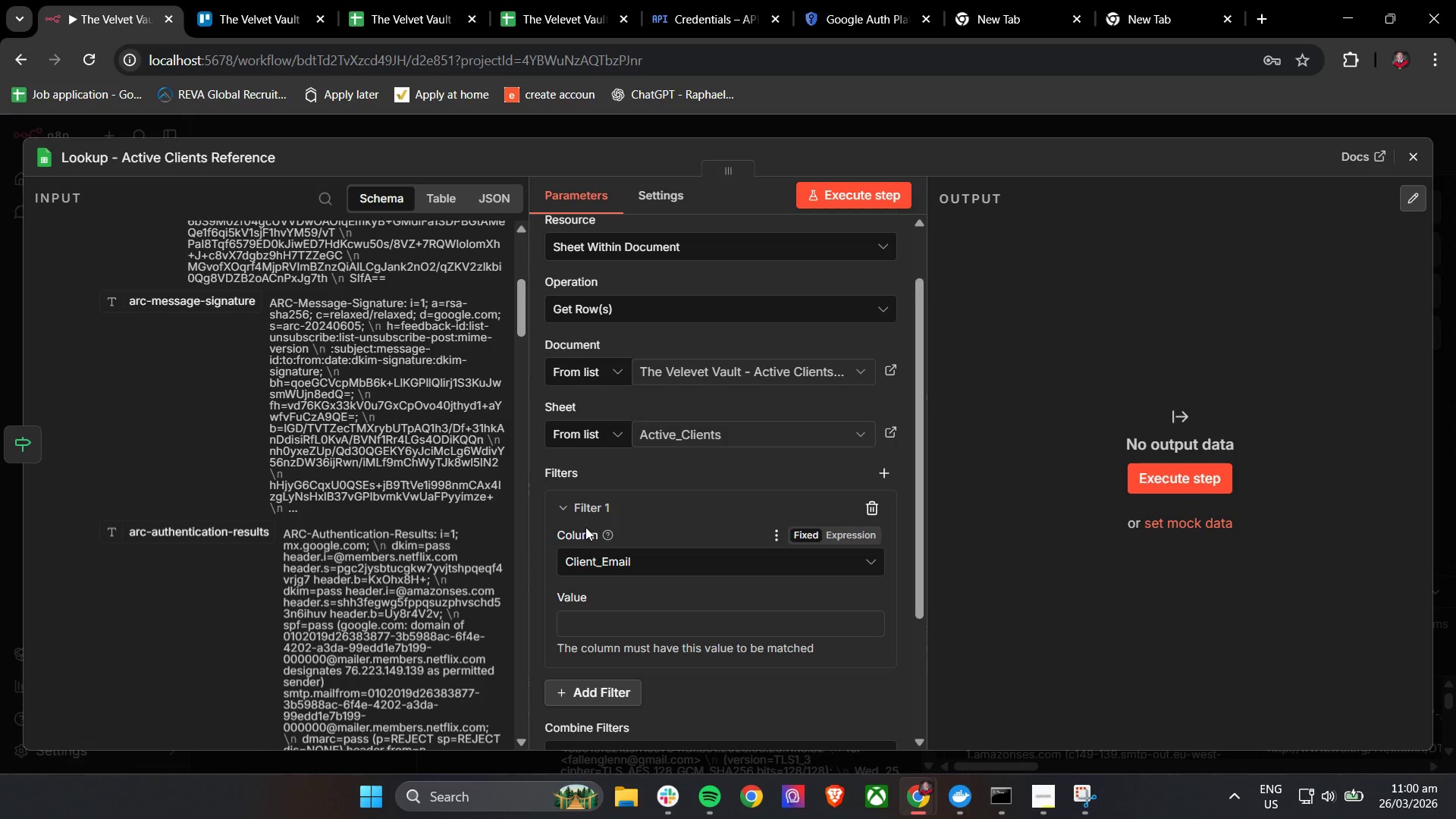 
scroll: coordinate [353, 488], scroll_direction: up, amount: 22.0
 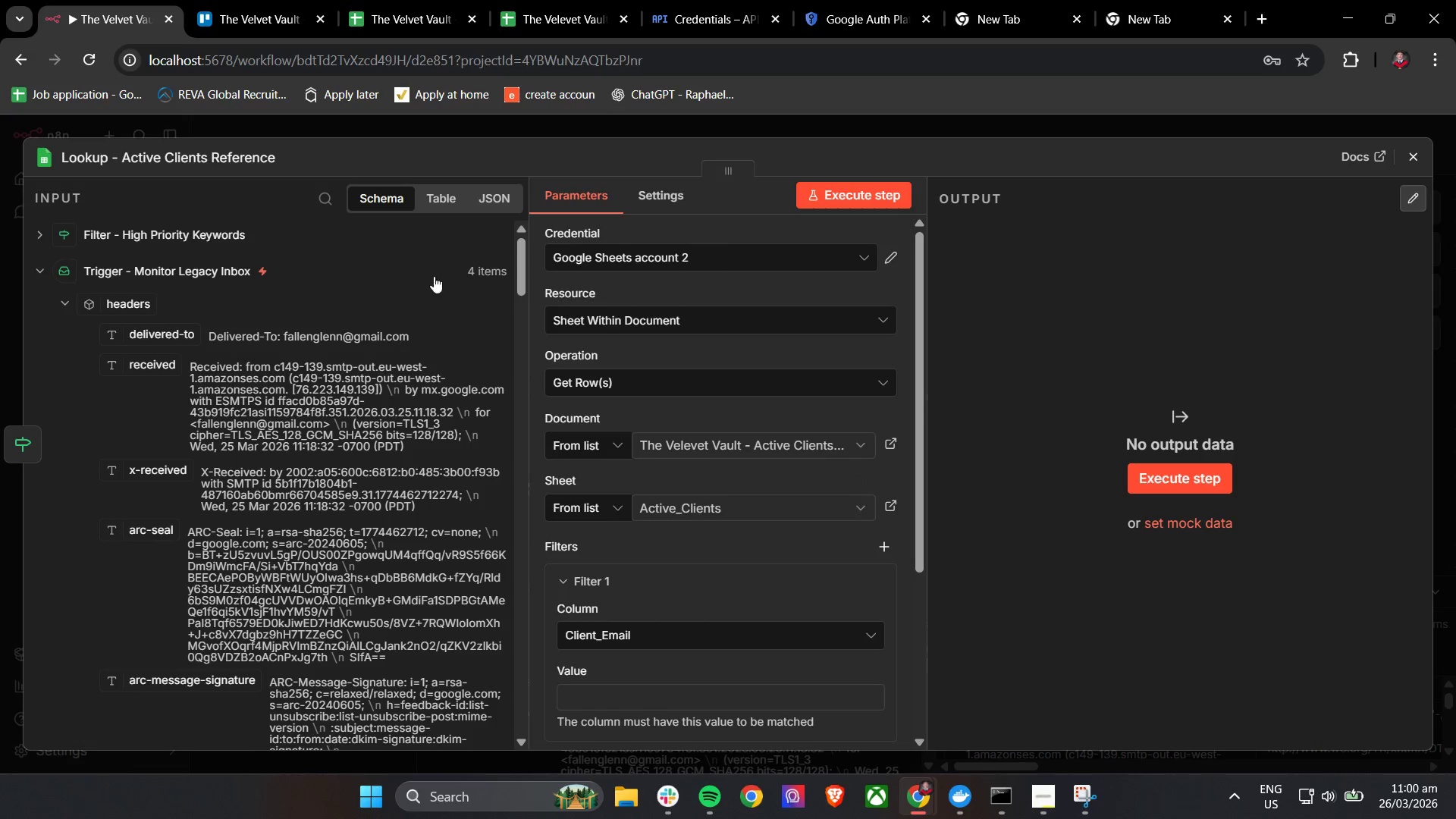 
left_click([435, 202])
 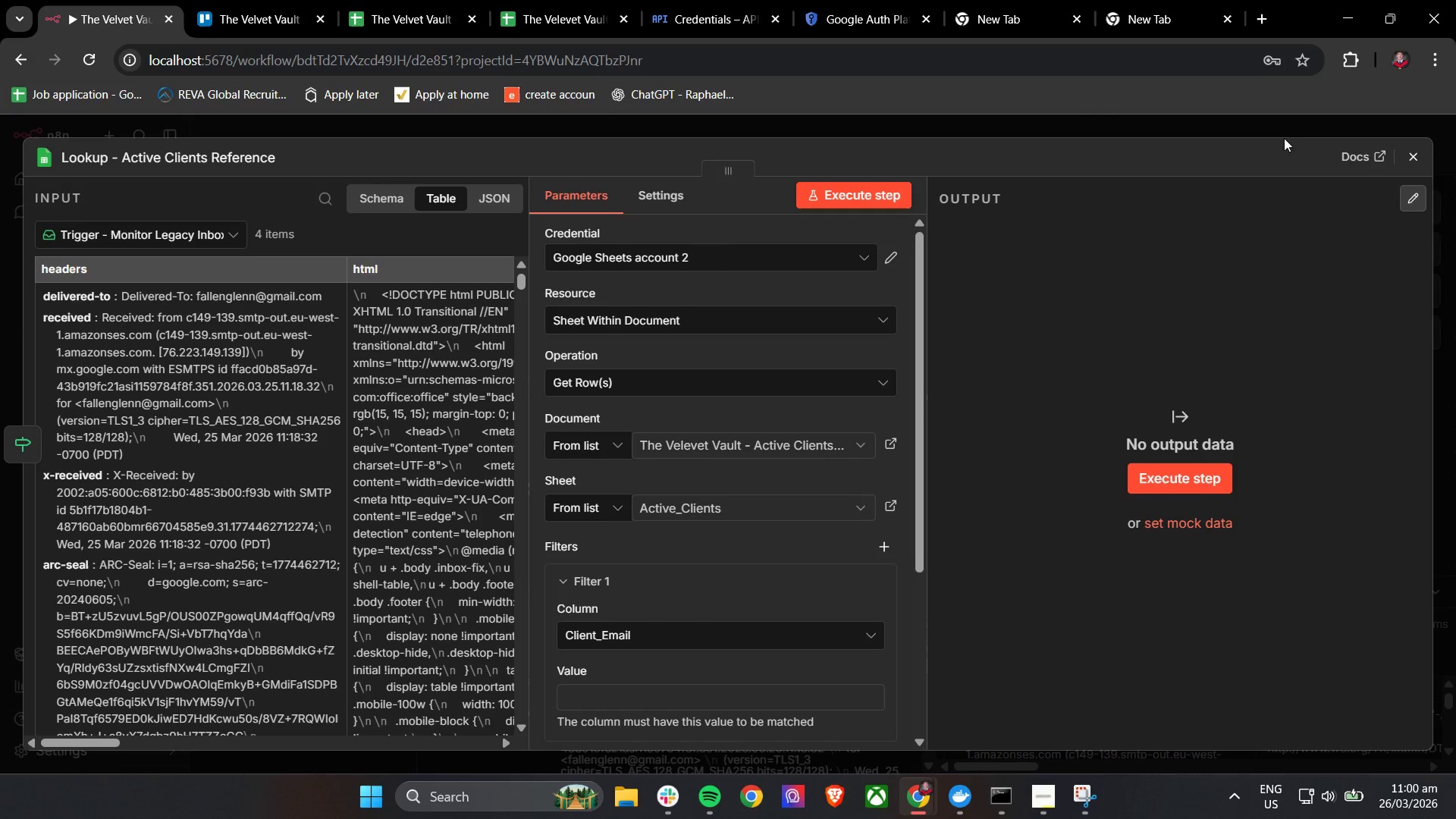 
left_click([1411, 200])
 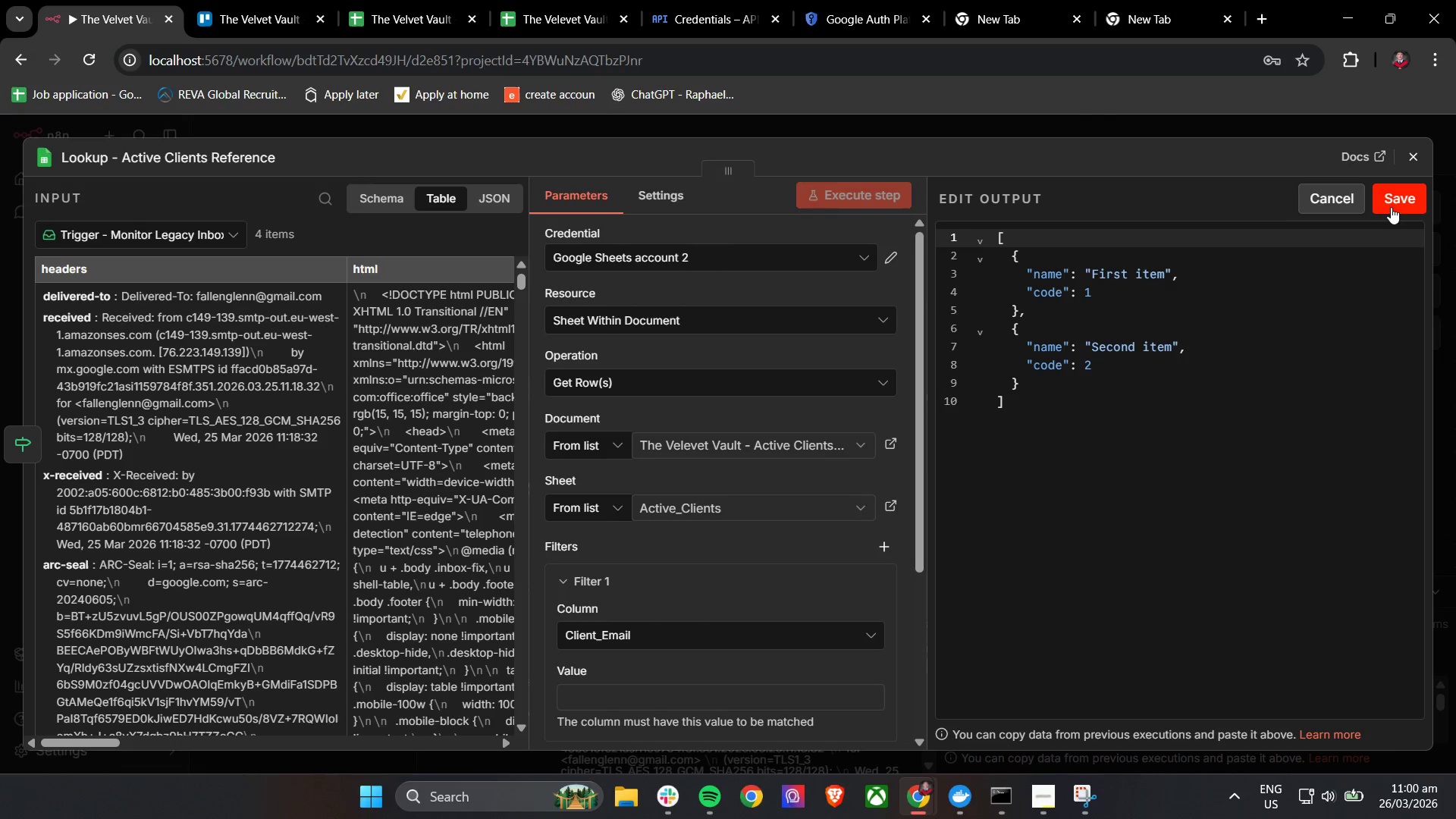 
left_click([1343, 202])
 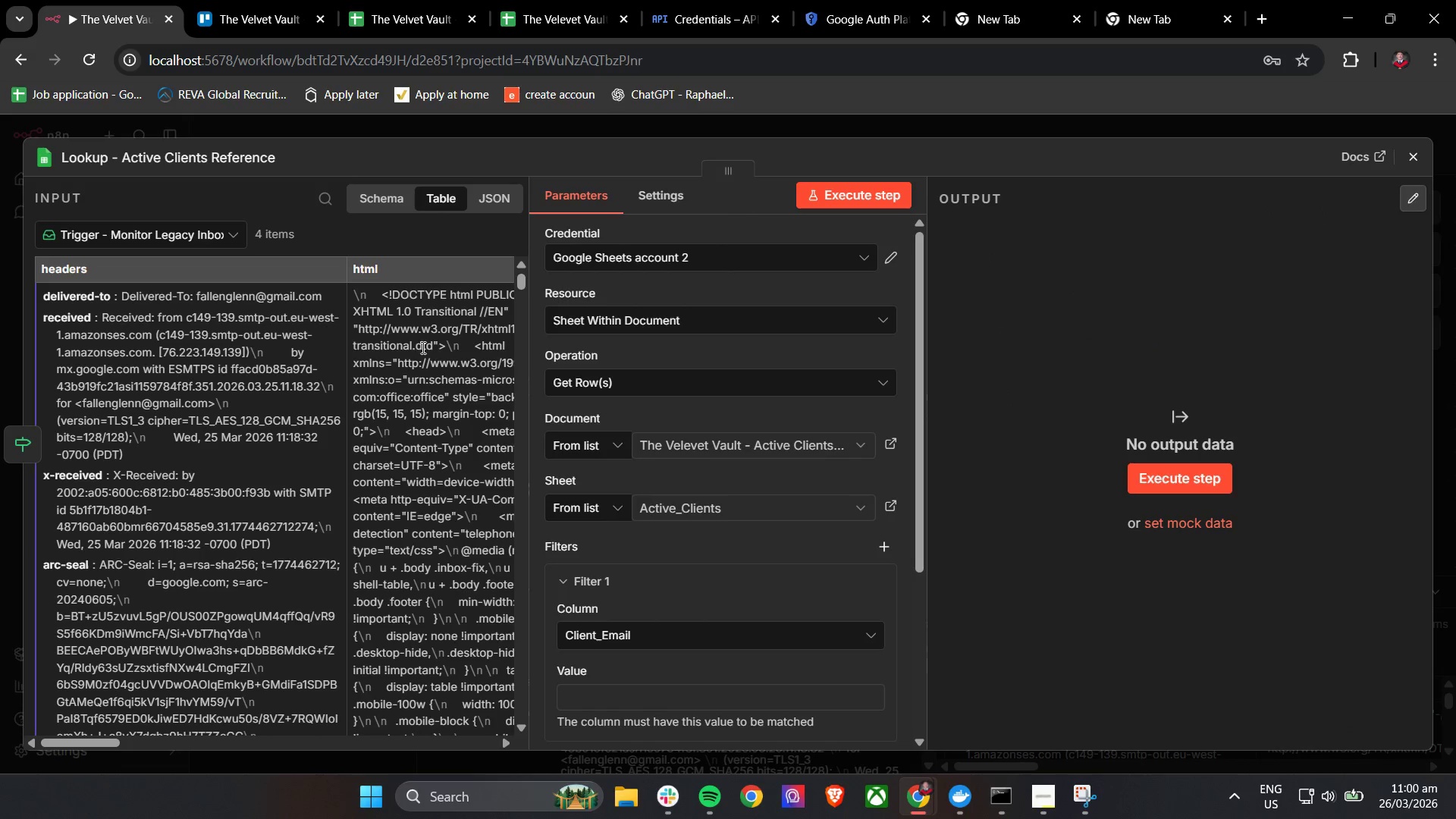 
scroll: coordinate [287, 479], scroll_direction: up, amount: 8.0
 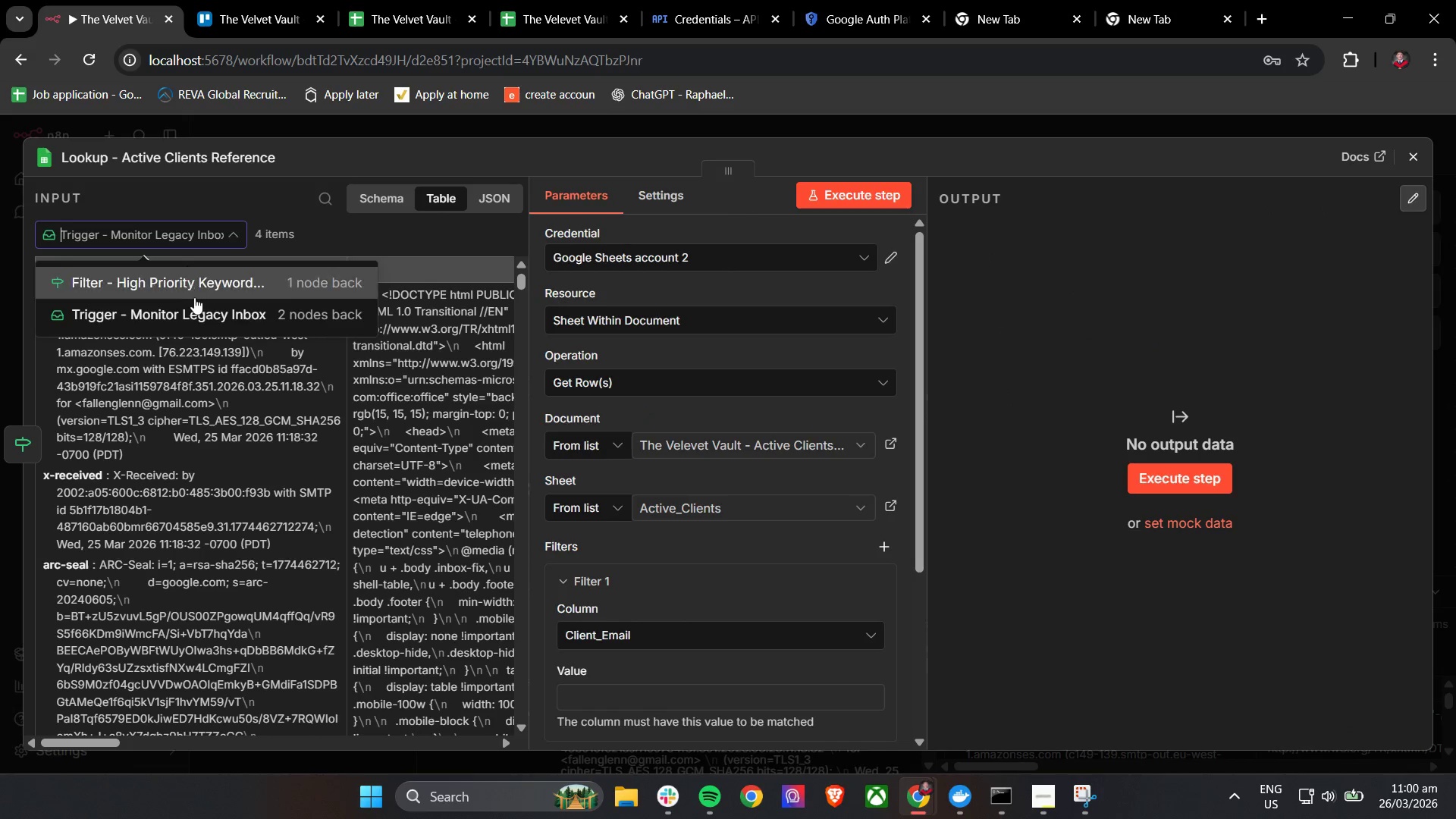 
left_click([206, 307])
 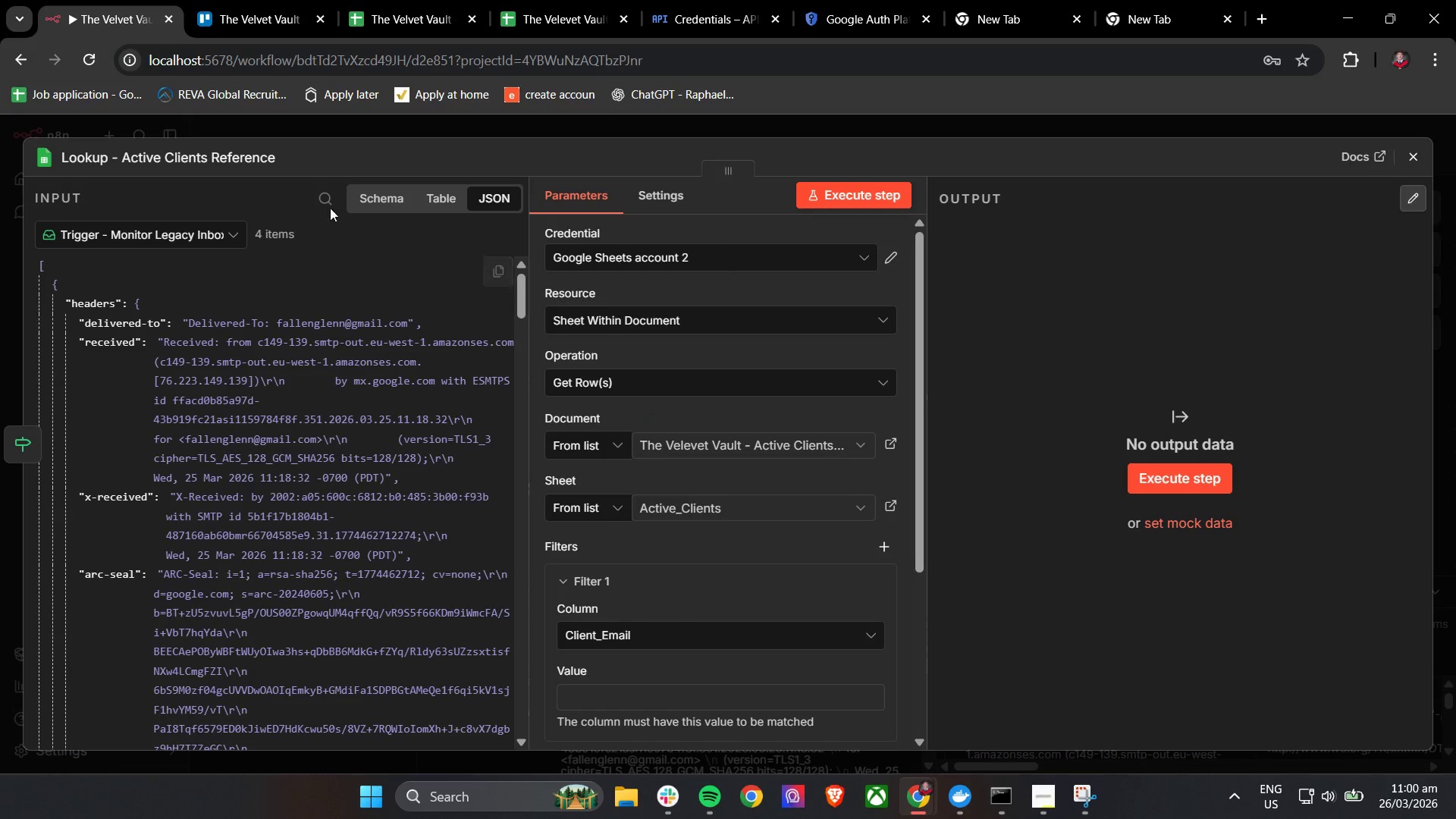 
left_click([235, 289])
 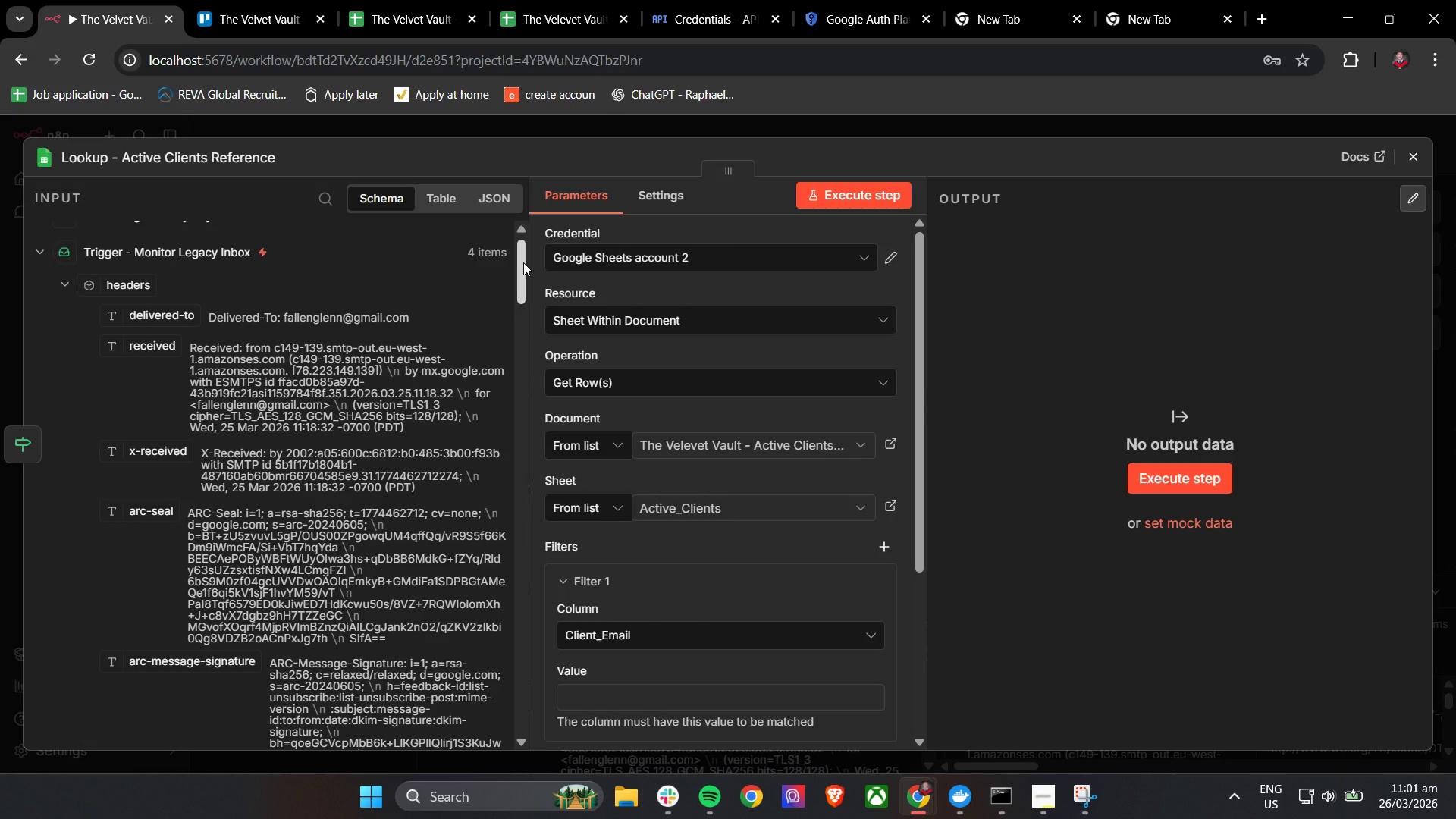 
wait(18.12)
 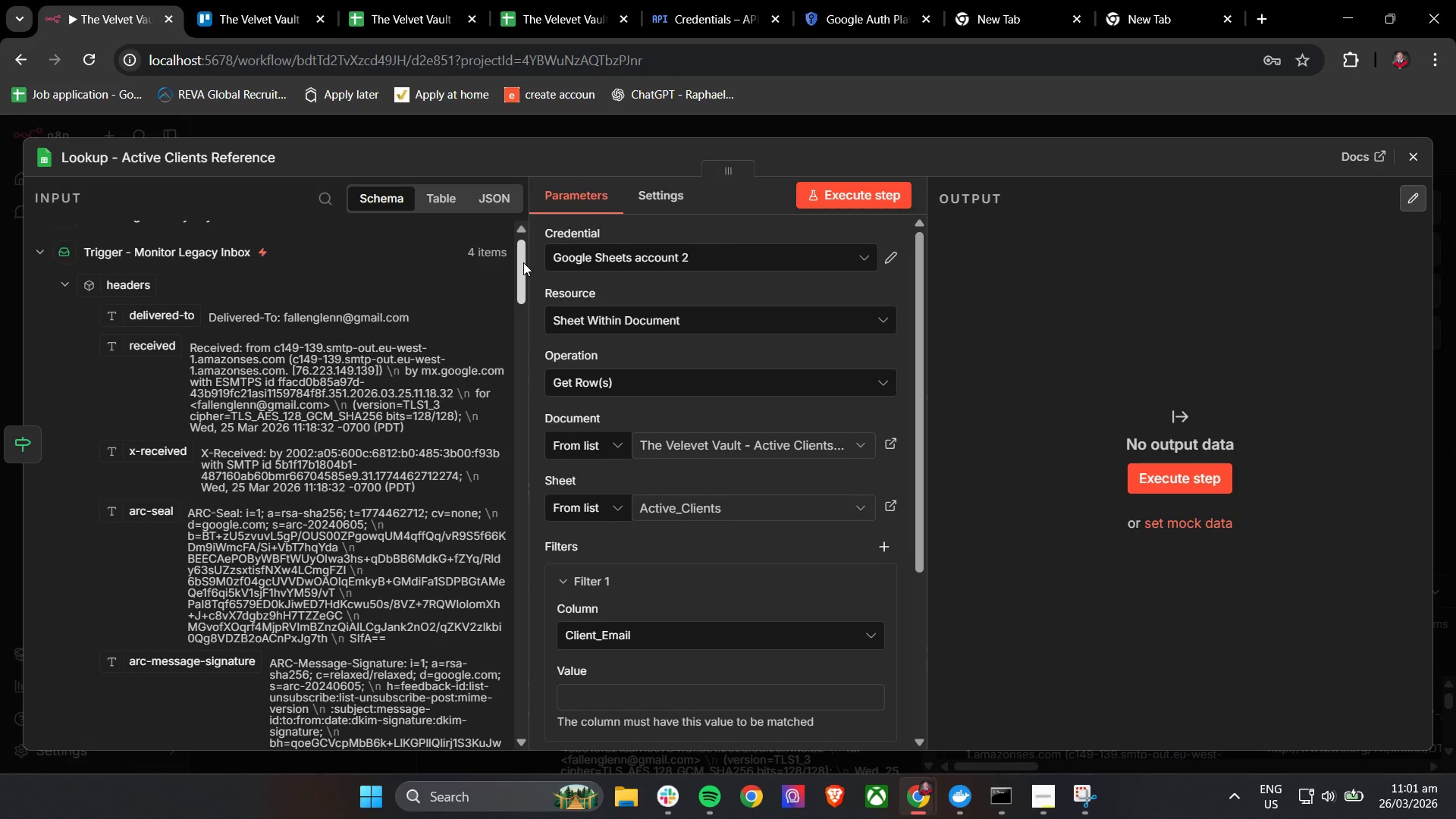 
left_click_drag(start_coordinate=[519, 260], to_coordinate=[528, 323])
 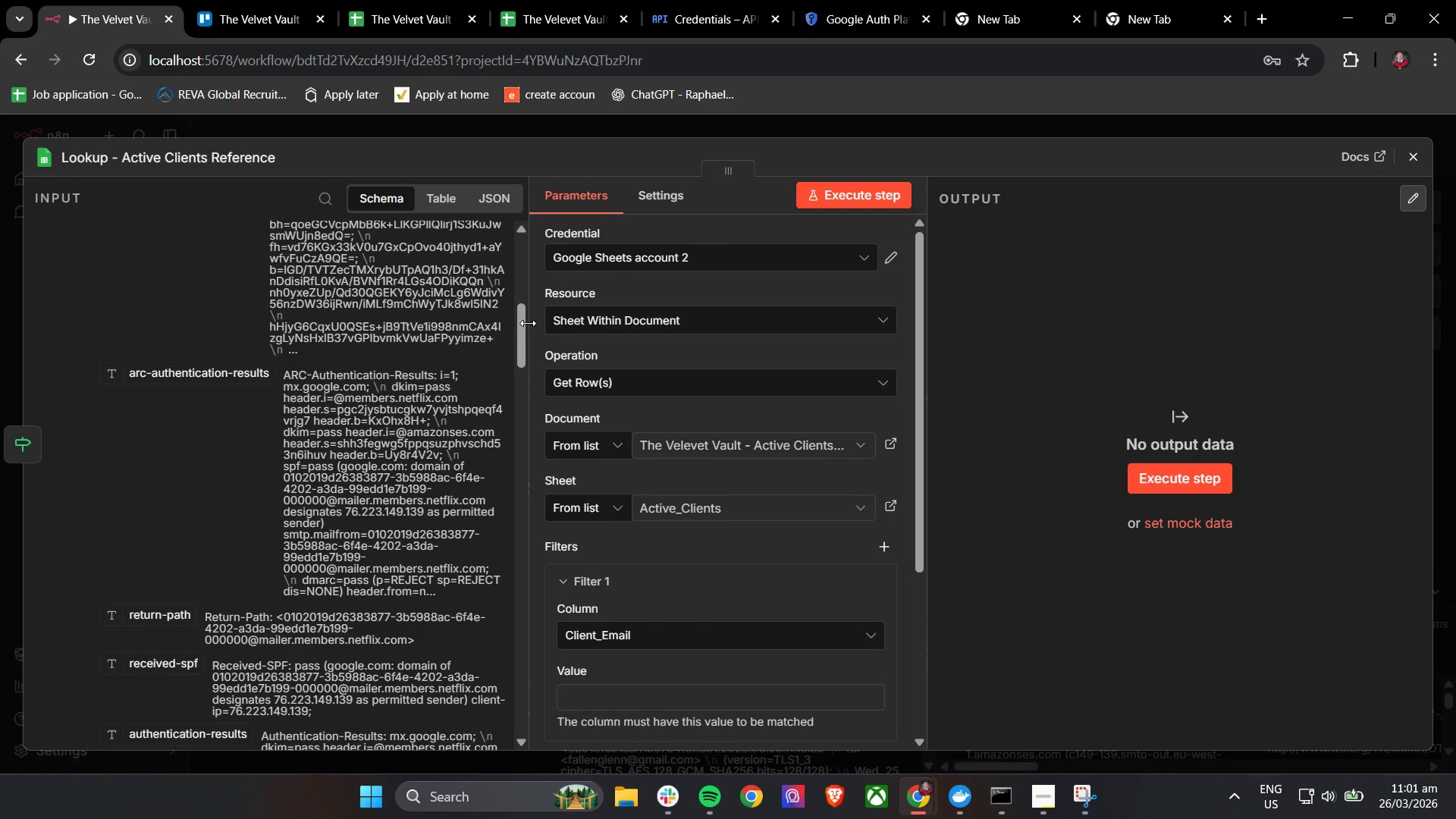 
wait(14.61)
 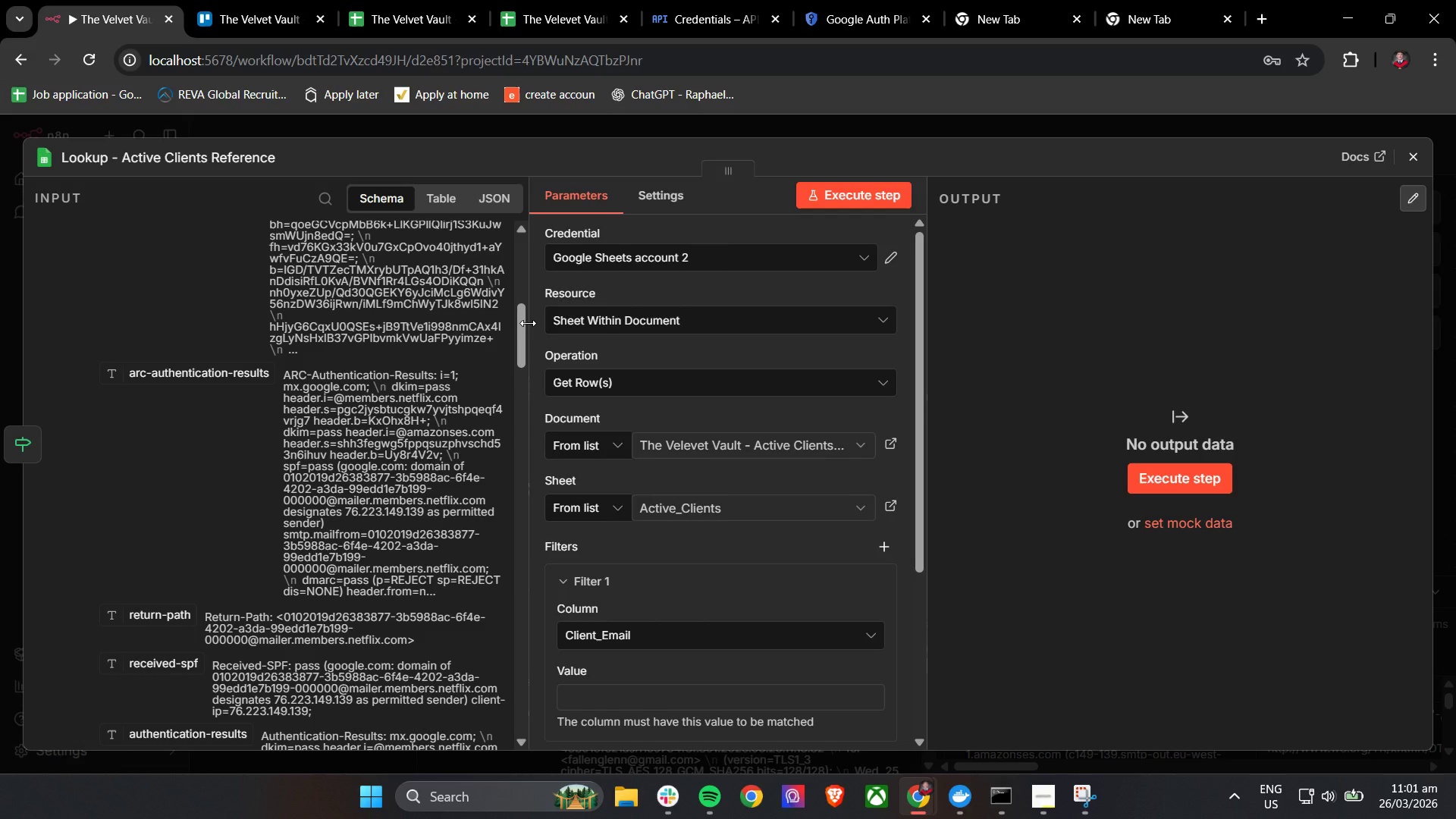 
left_click_drag(start_coordinate=[522, 313], to_coordinate=[521, 367])
 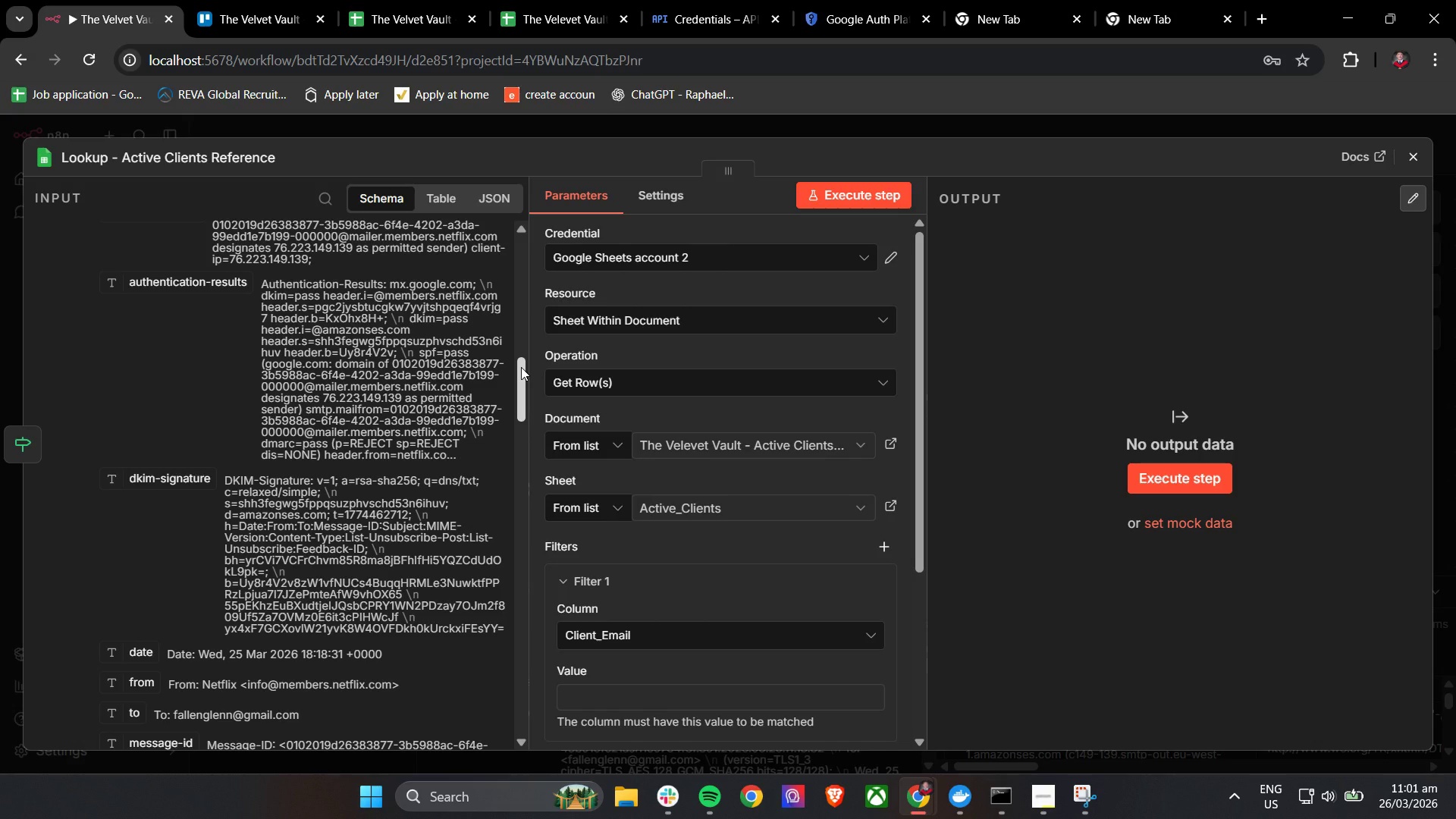 
wait(7.27)
 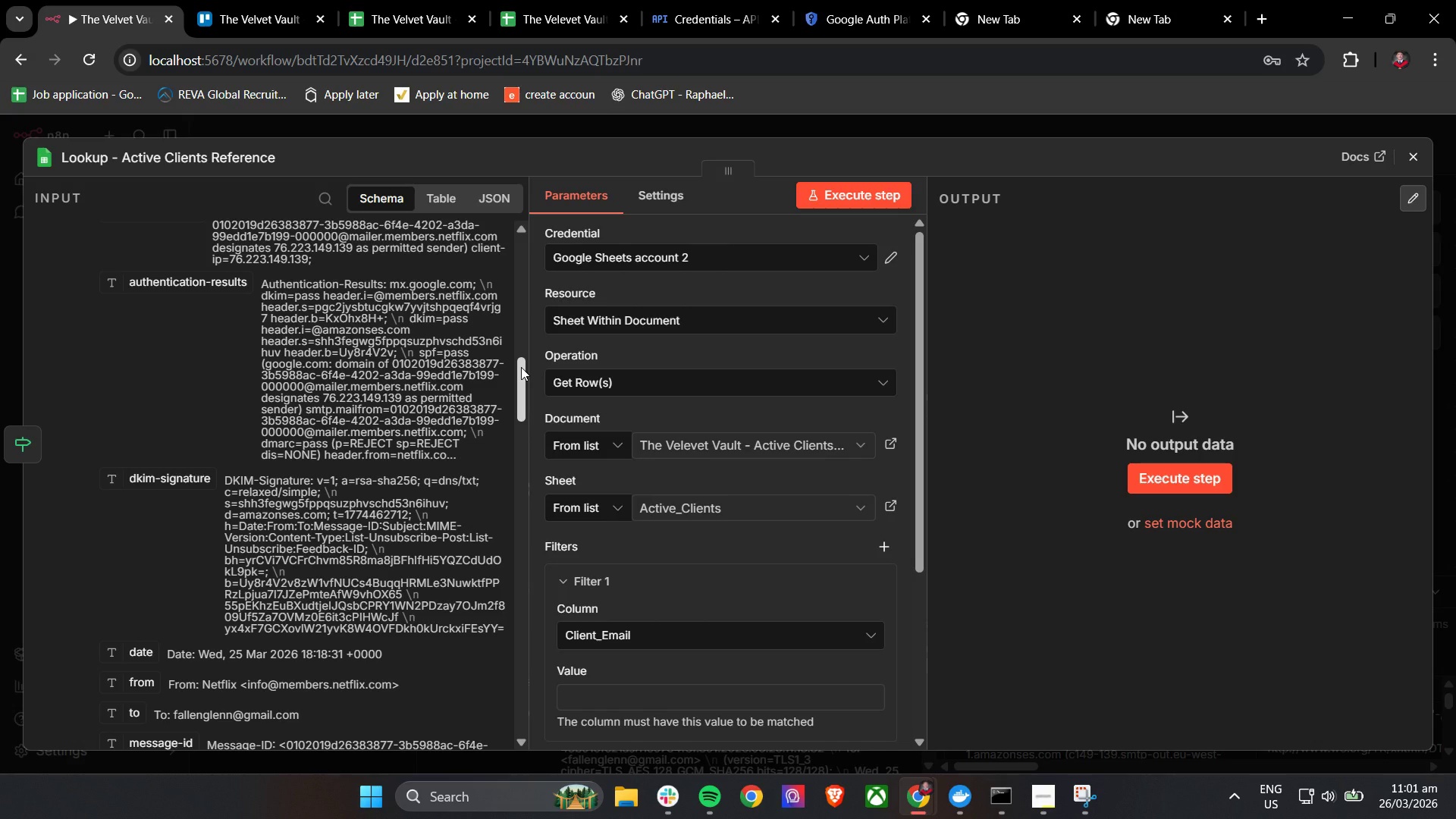 
left_click_drag(start_coordinate=[521, 364], to_coordinate=[520, 425])
 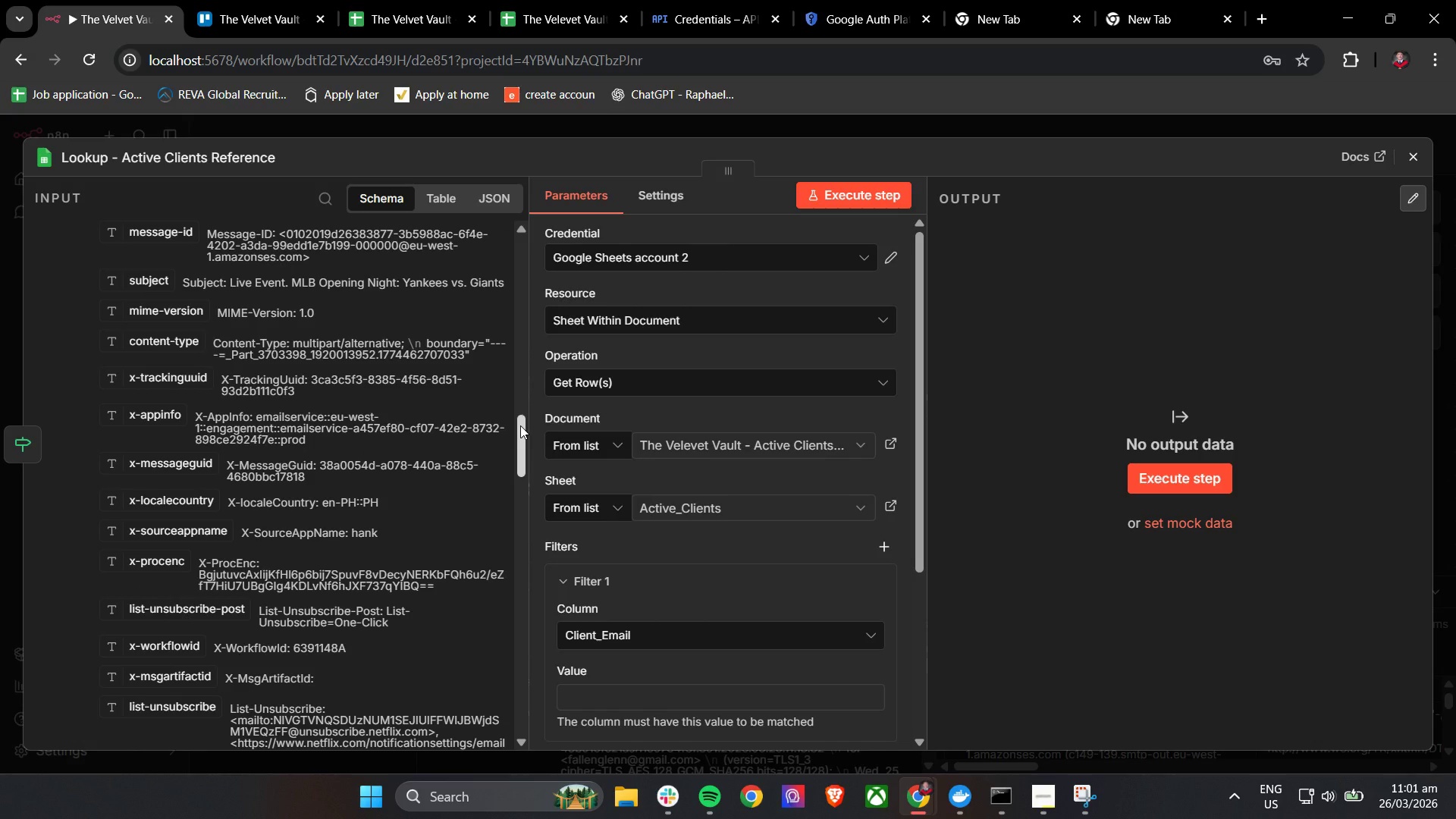 
wait(6.48)
 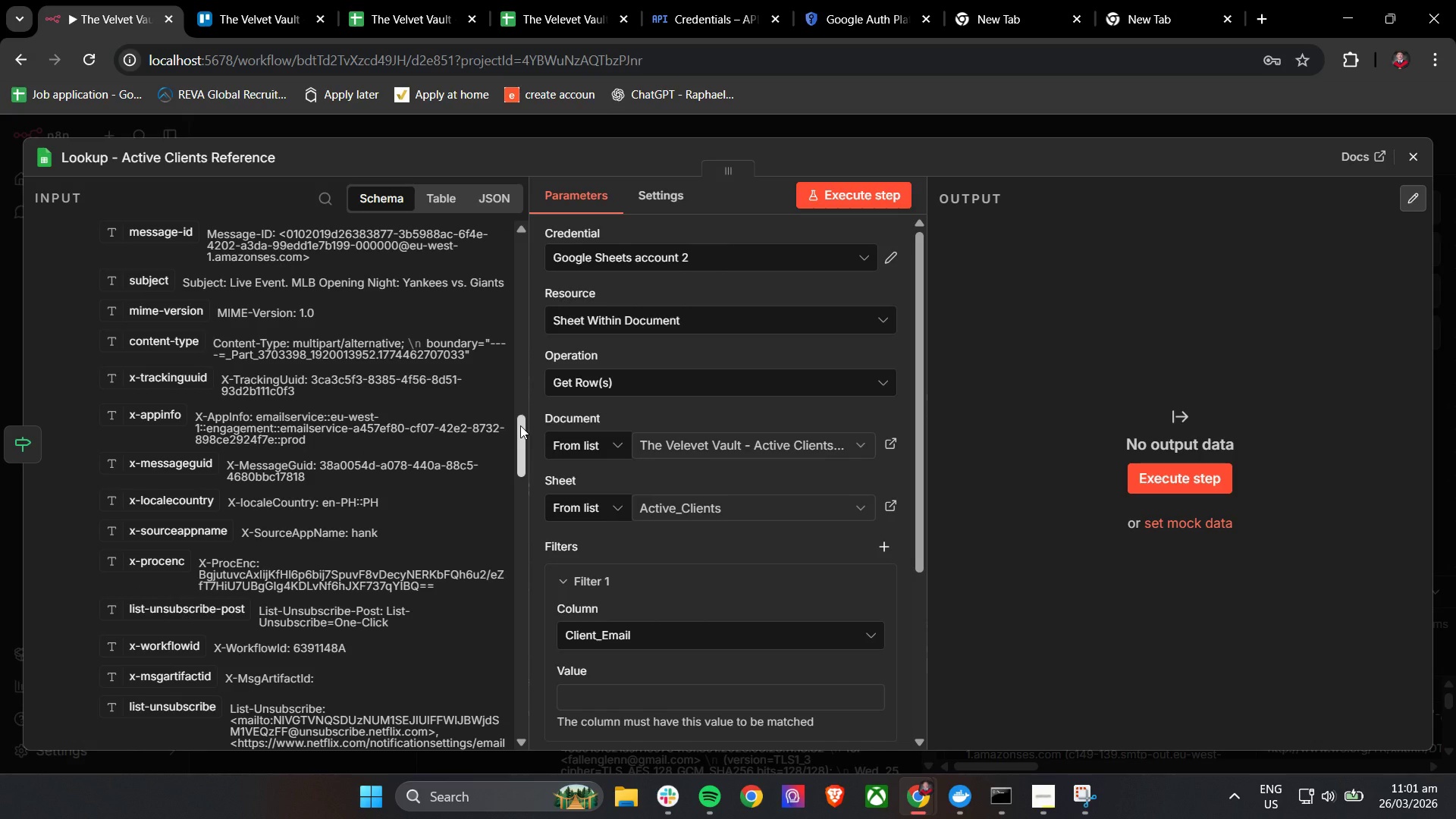 
left_click_drag(start_coordinate=[520, 425], to_coordinate=[520, 489])
 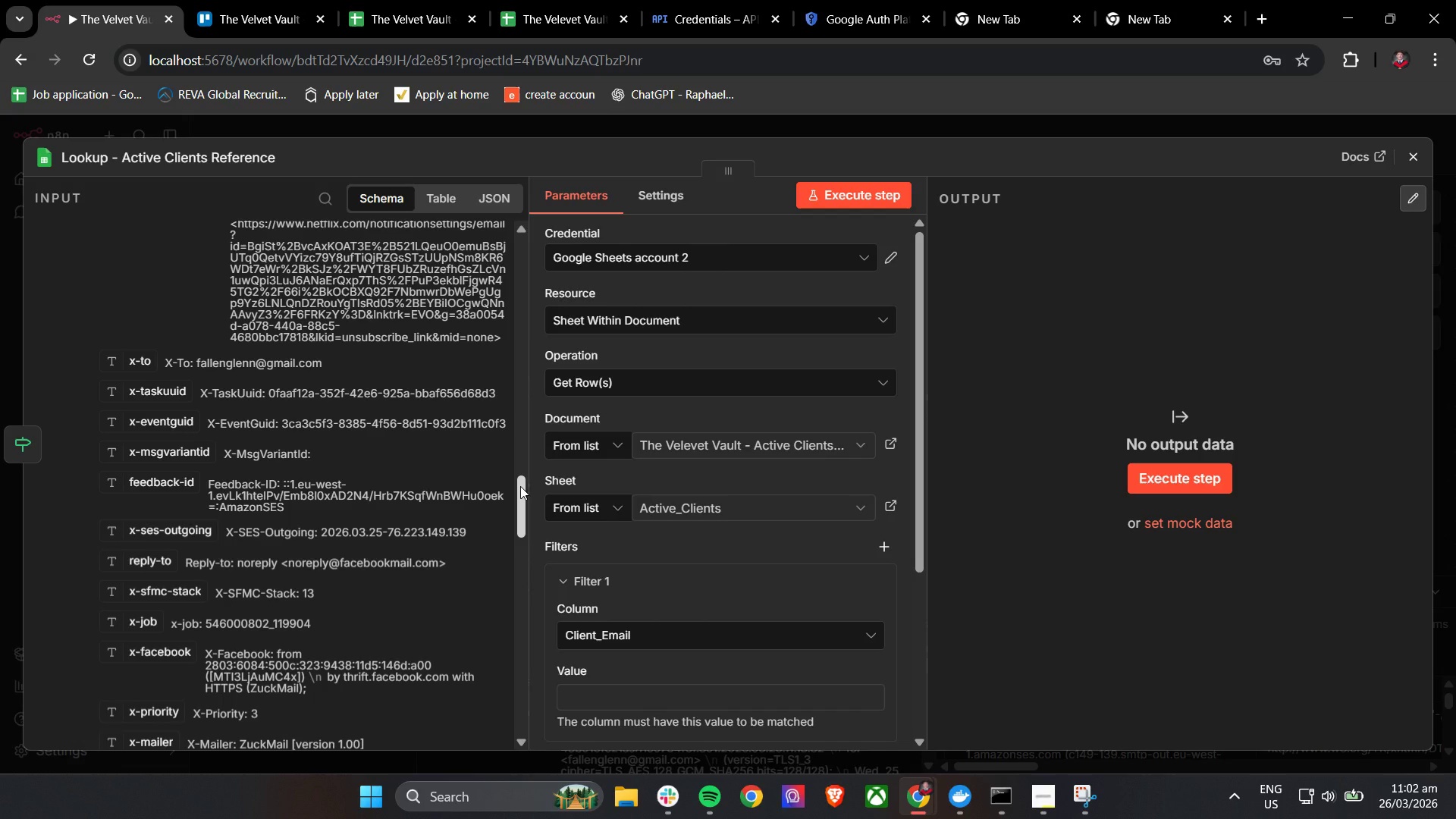 
wait(5.86)
 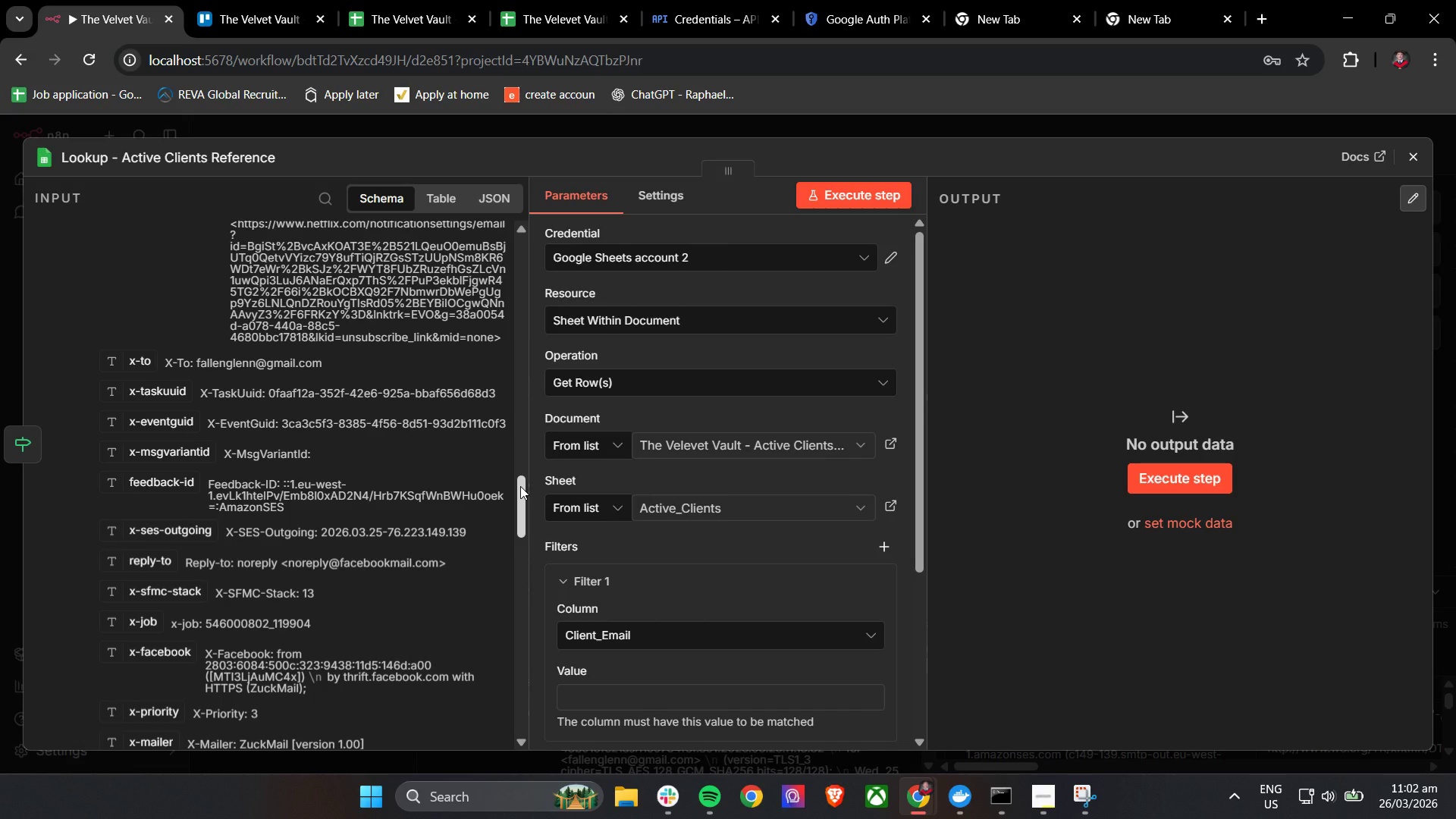 
left_click_drag(start_coordinate=[520, 486], to_coordinate=[527, 544])
 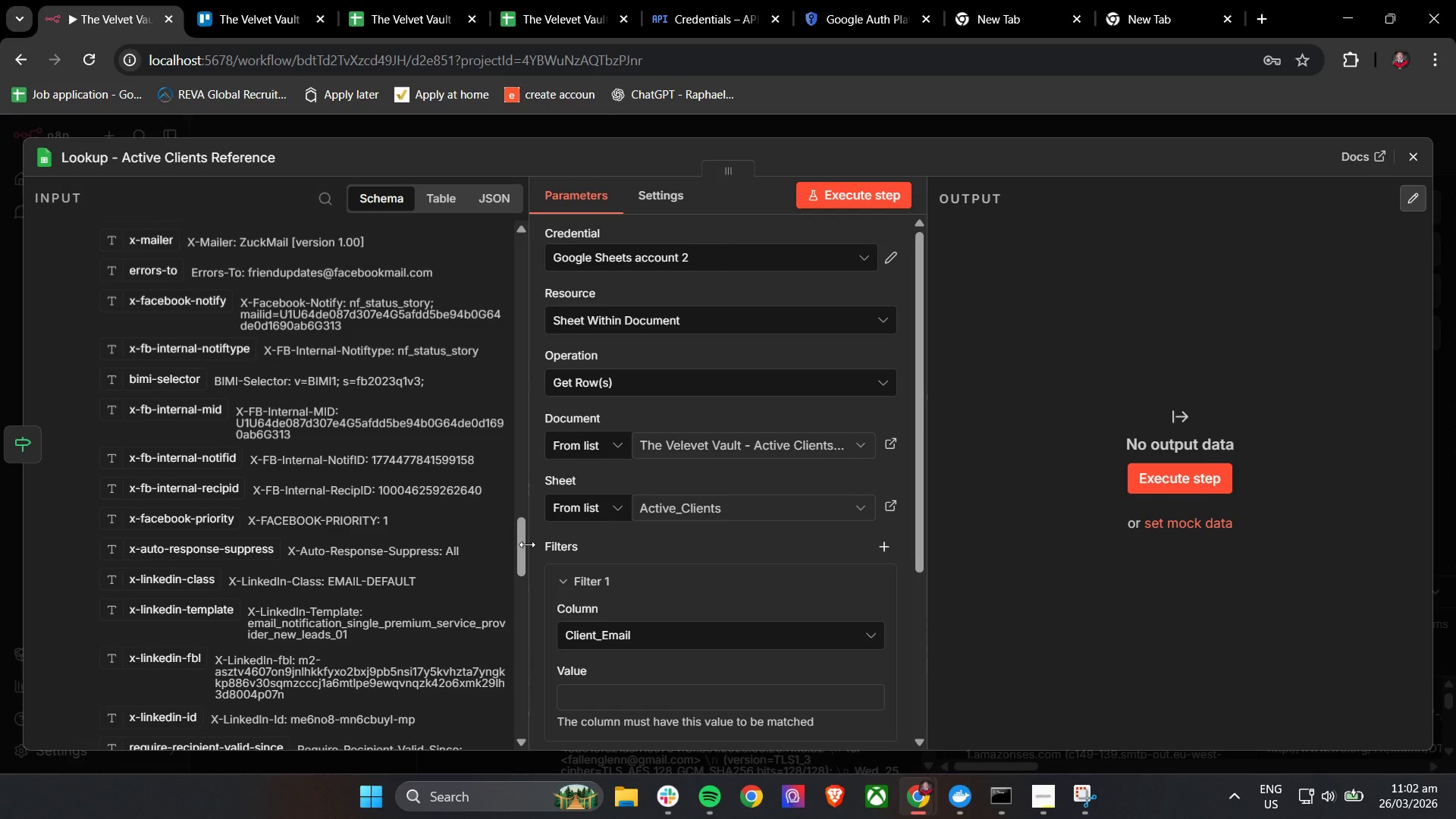 
wait(6.42)
 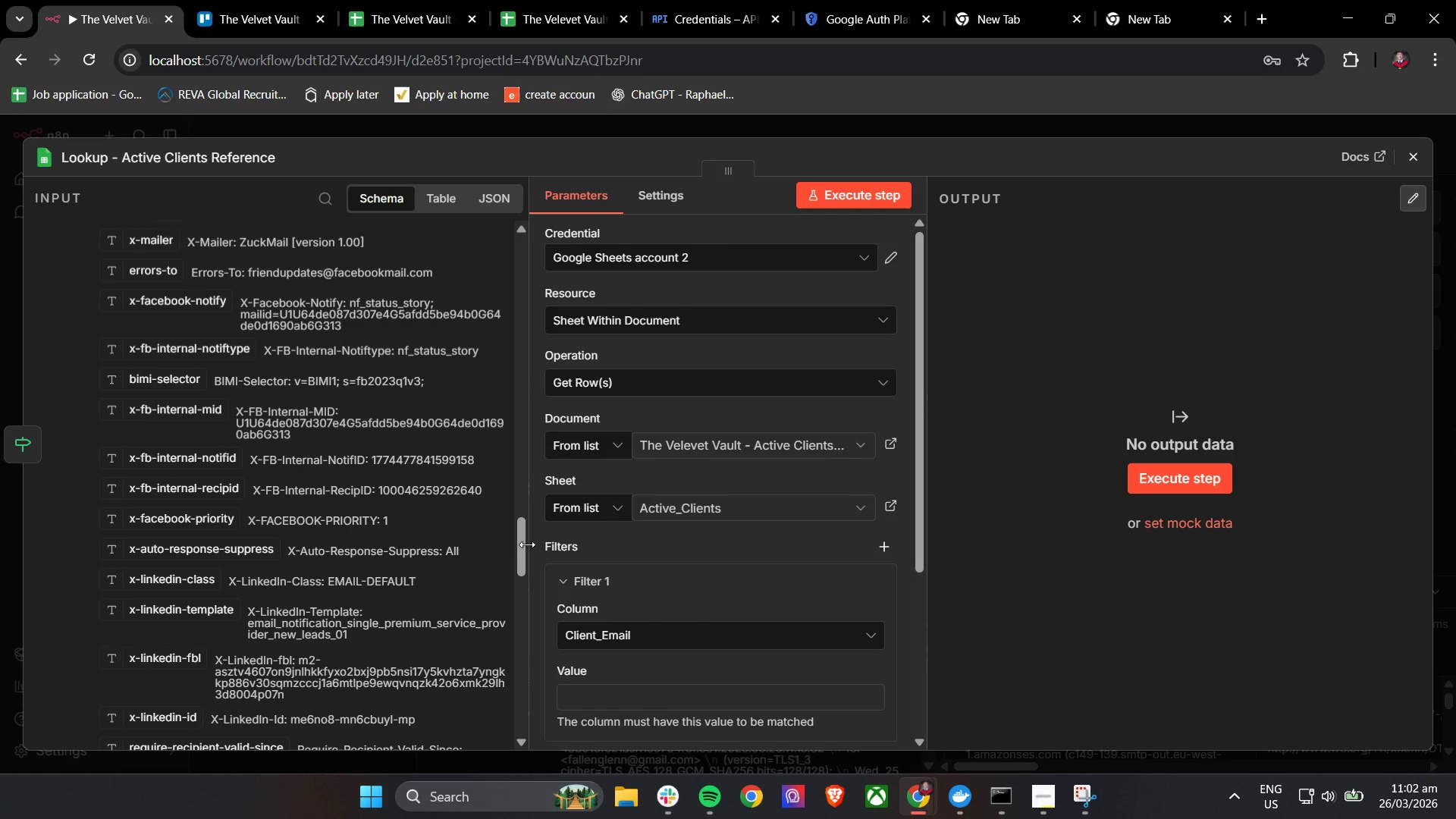 
left_click_drag(start_coordinate=[519, 540], to_coordinate=[514, 598])
 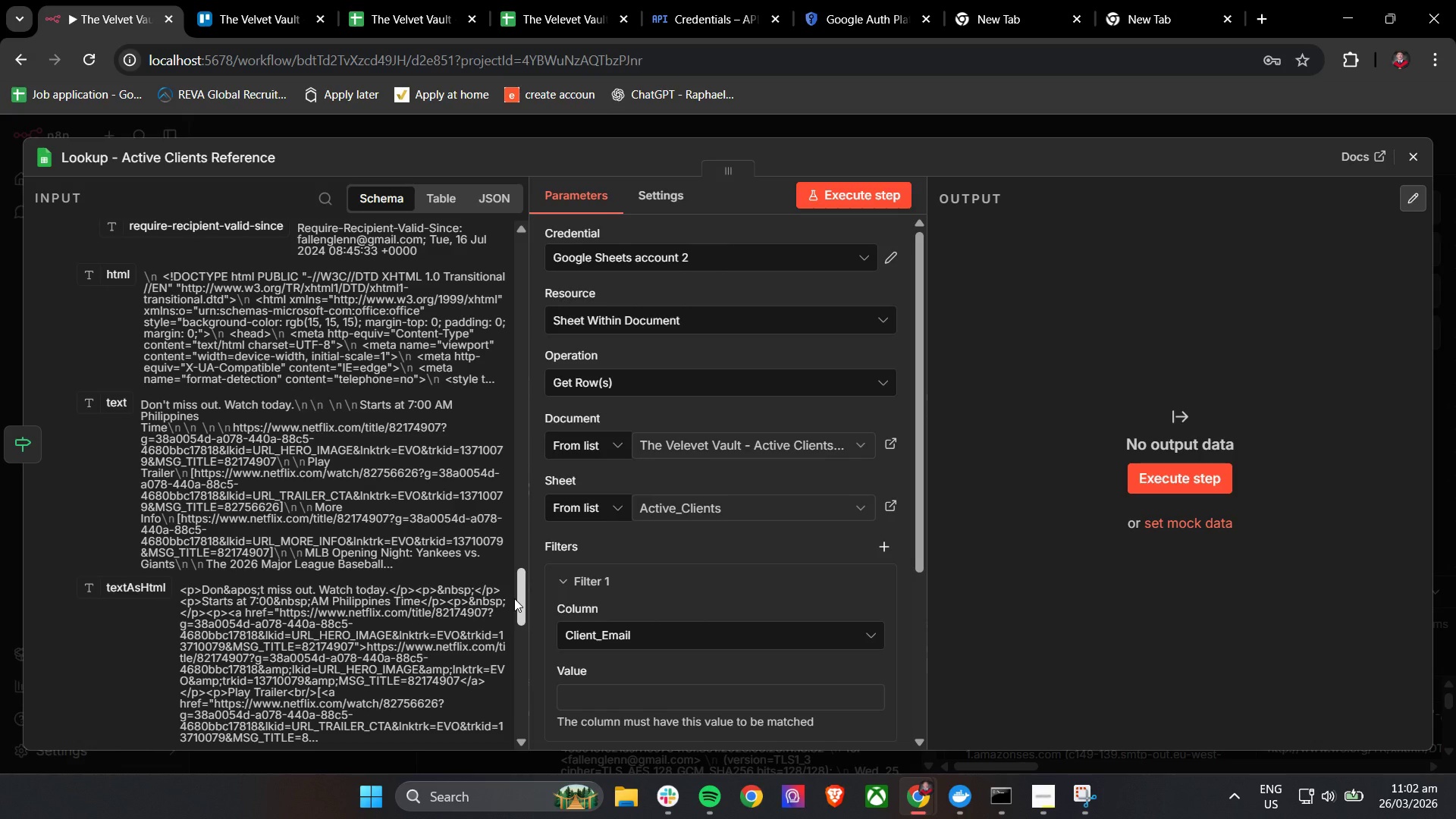 
wait(8.7)
 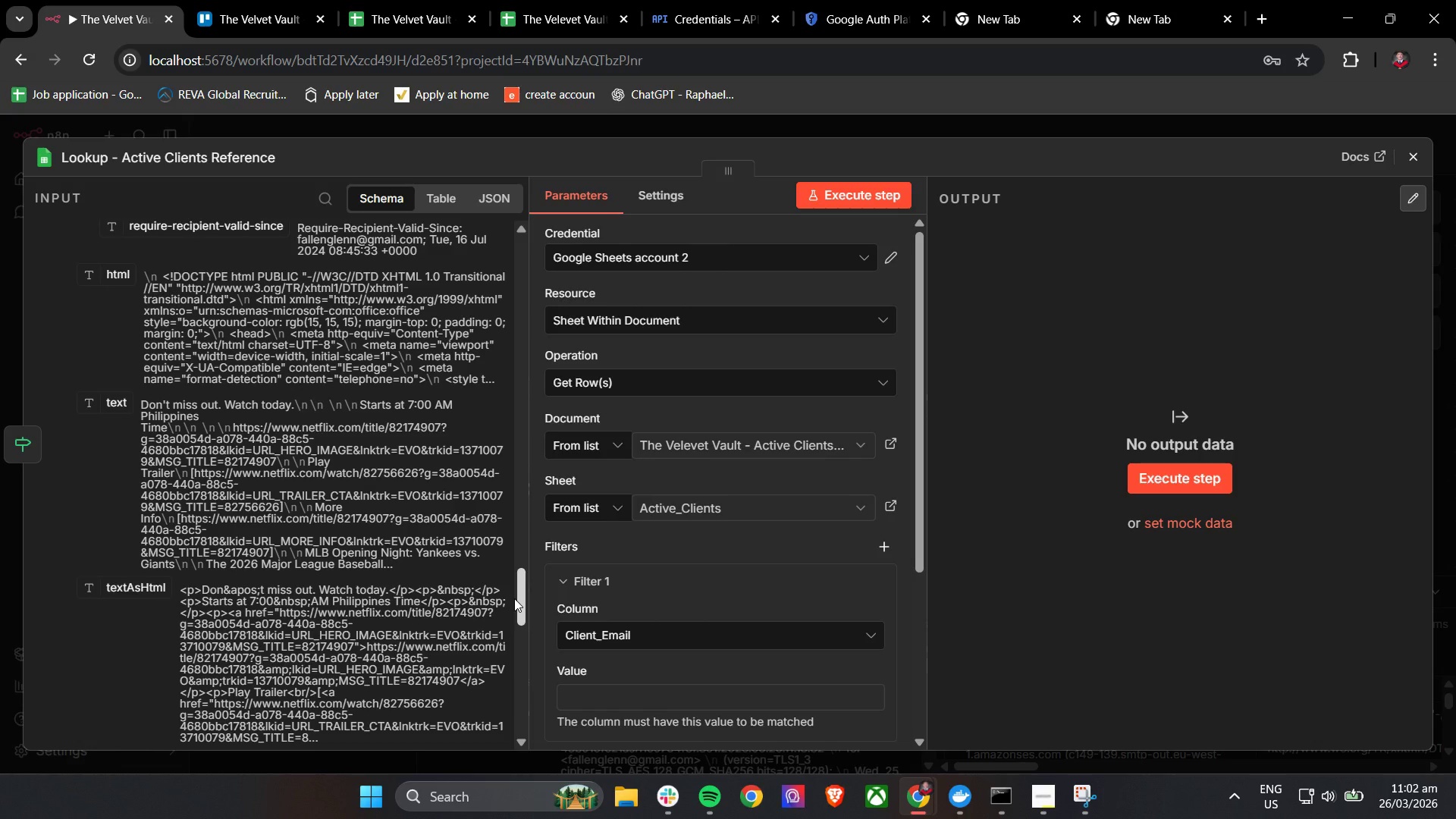 
left_click_drag(start_coordinate=[517, 603], to_coordinate=[516, 660])
 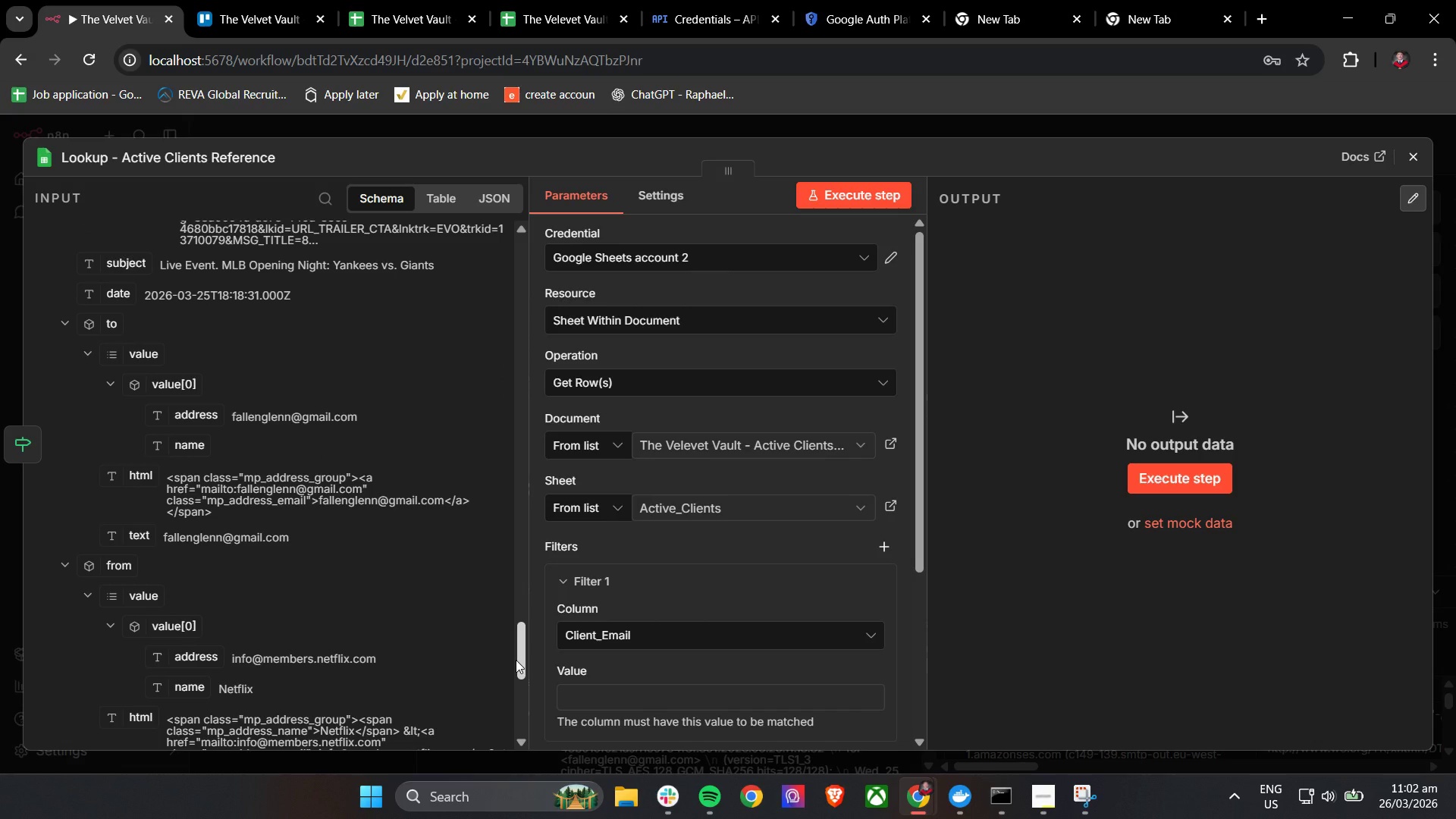 
wait(7.33)
 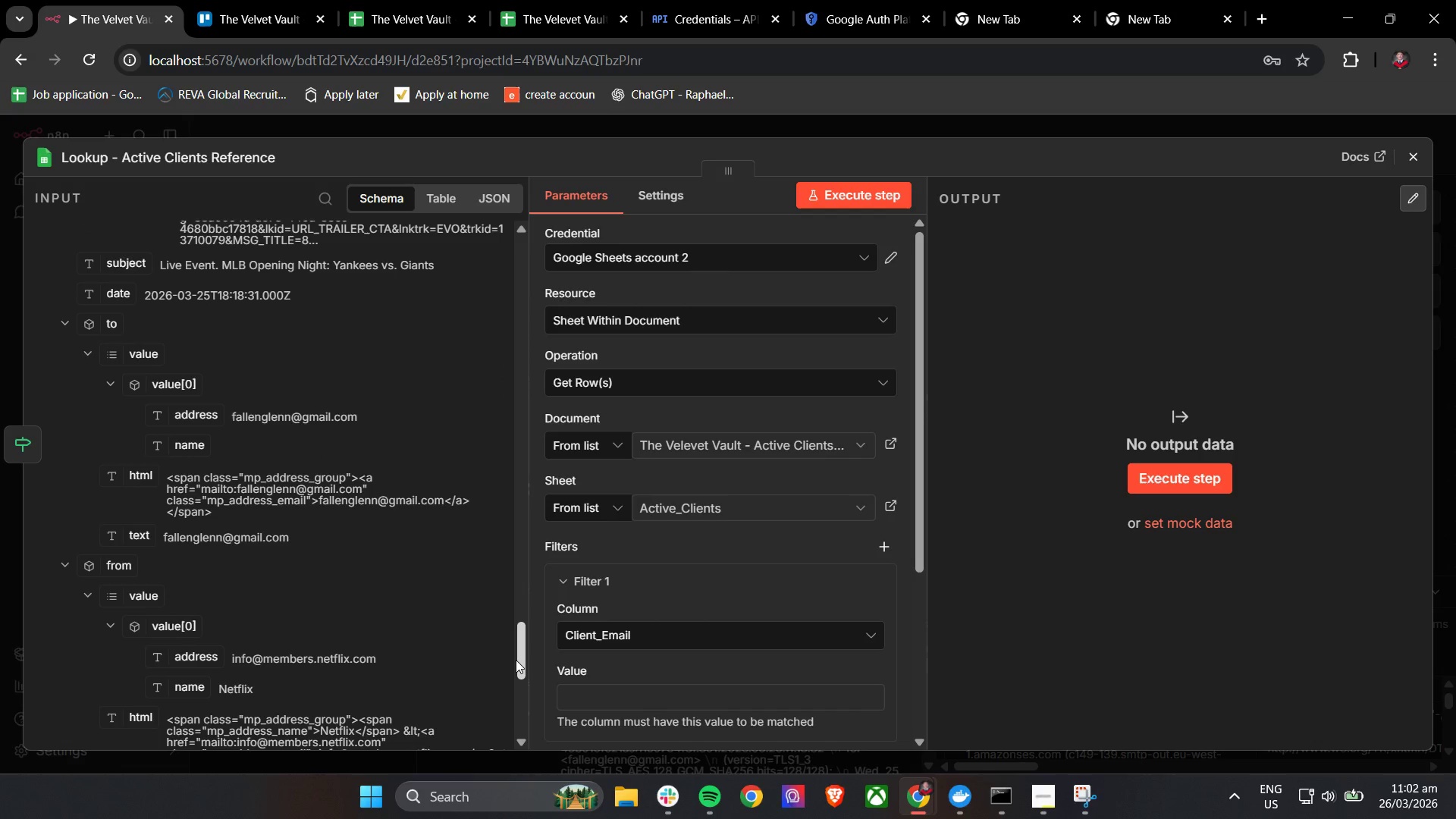 
left_click_drag(start_coordinate=[522, 655], to_coordinate=[520, 718])
 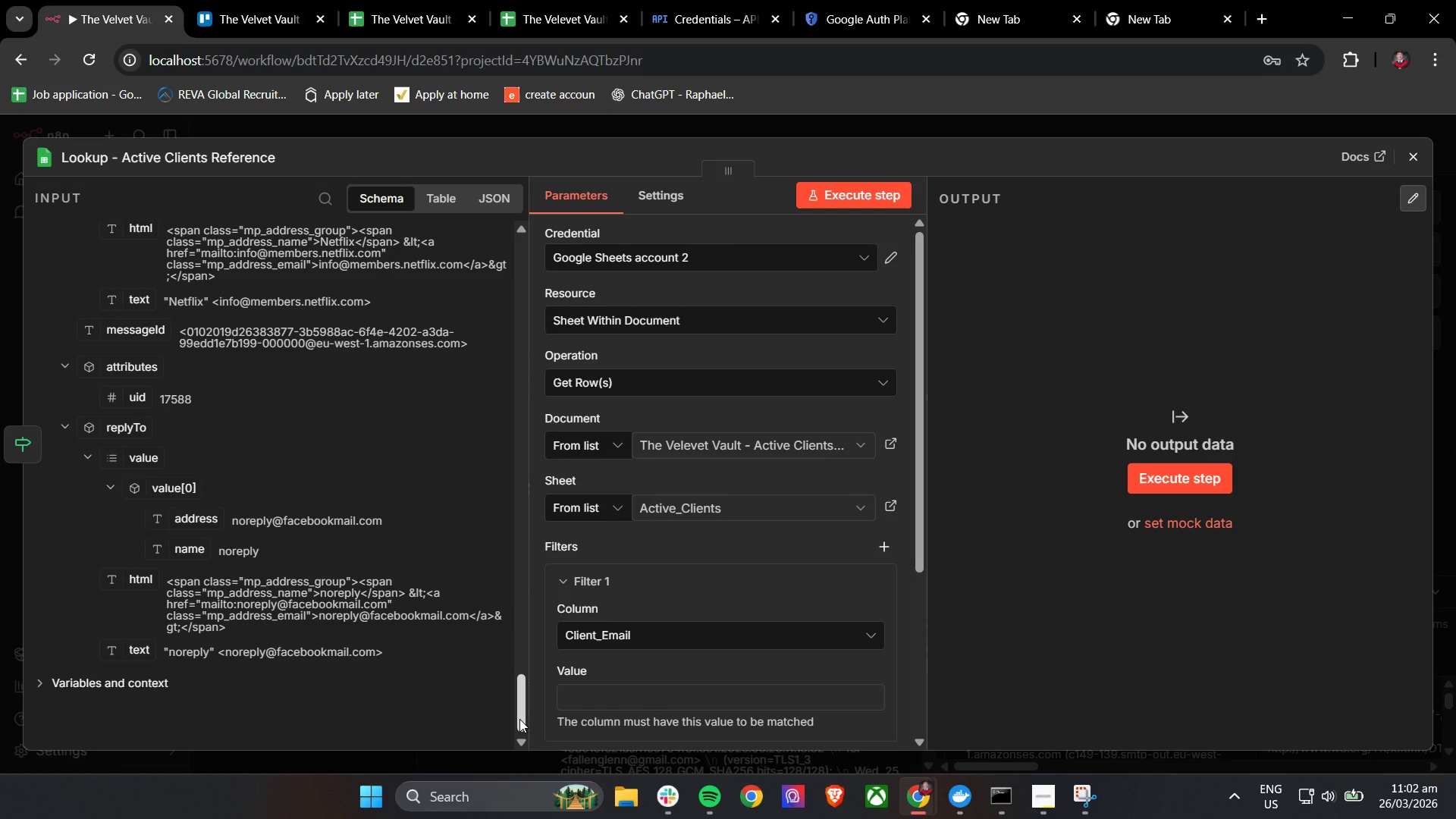 
wait(20.0)
 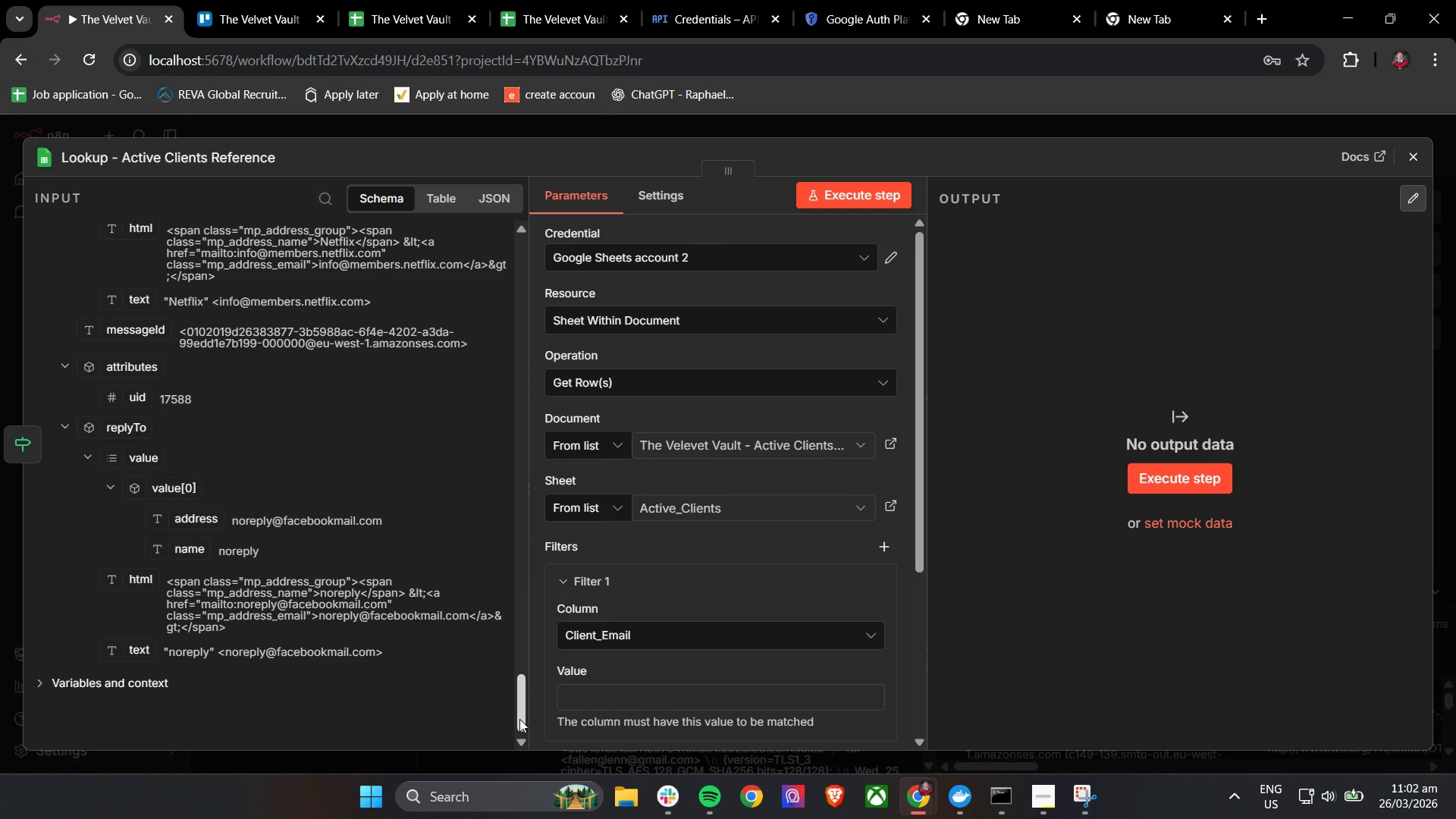 
scroll: coordinate [431, 299], scroll_direction: up, amount: 18.0
 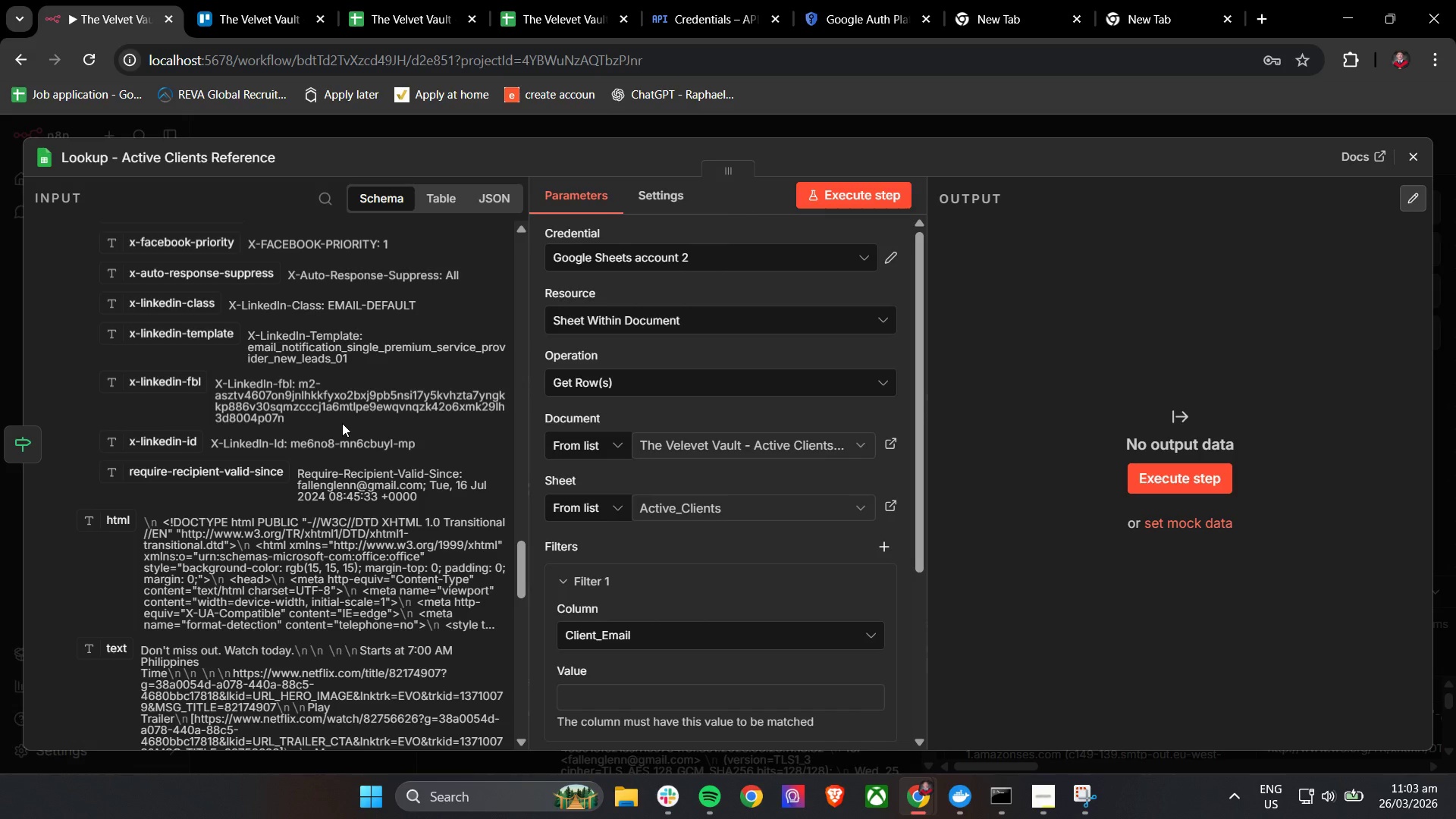 
wait(6.29)
 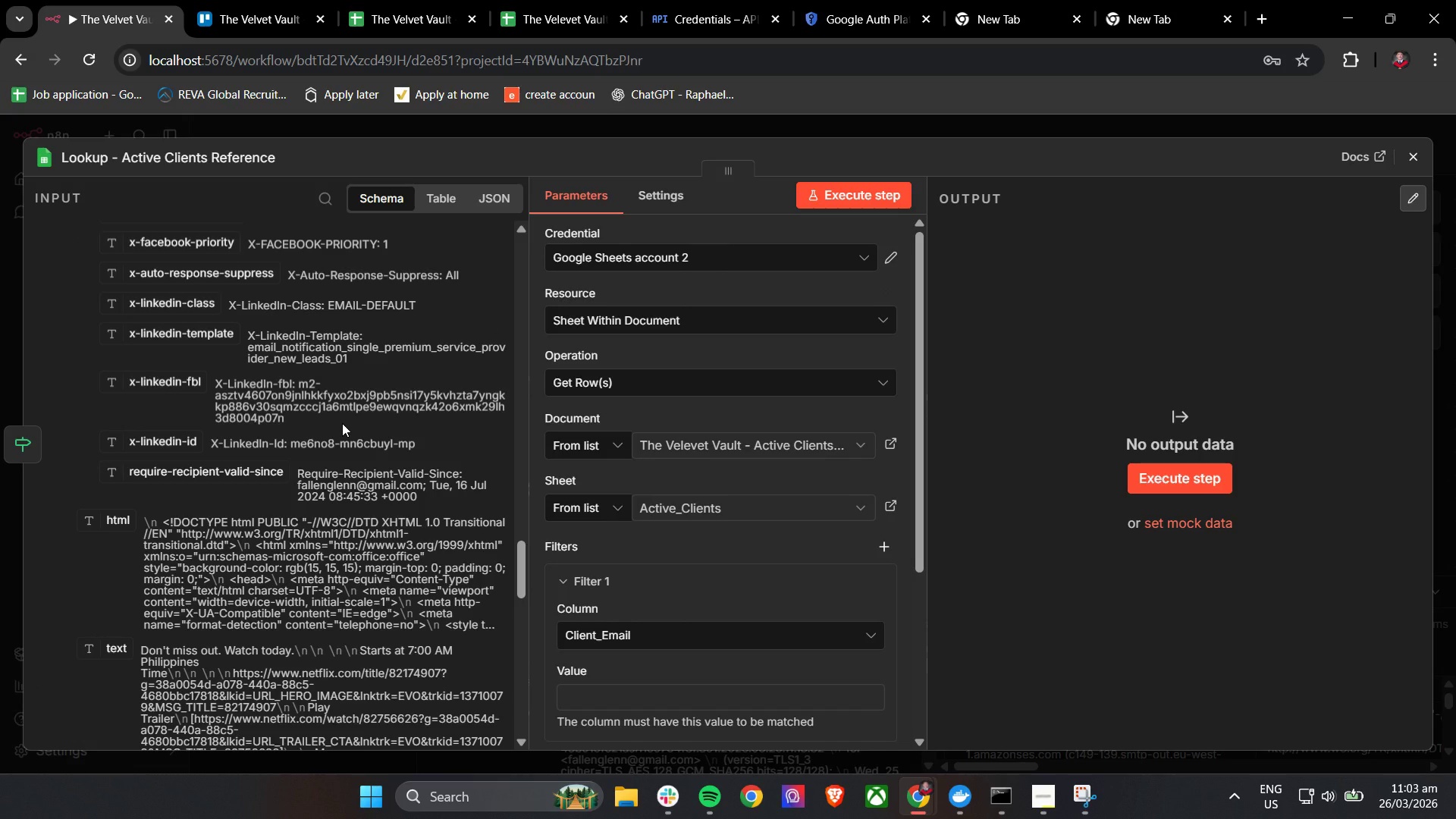 
scroll: coordinate [351, 312], scroll_direction: up, amount: 9.0
 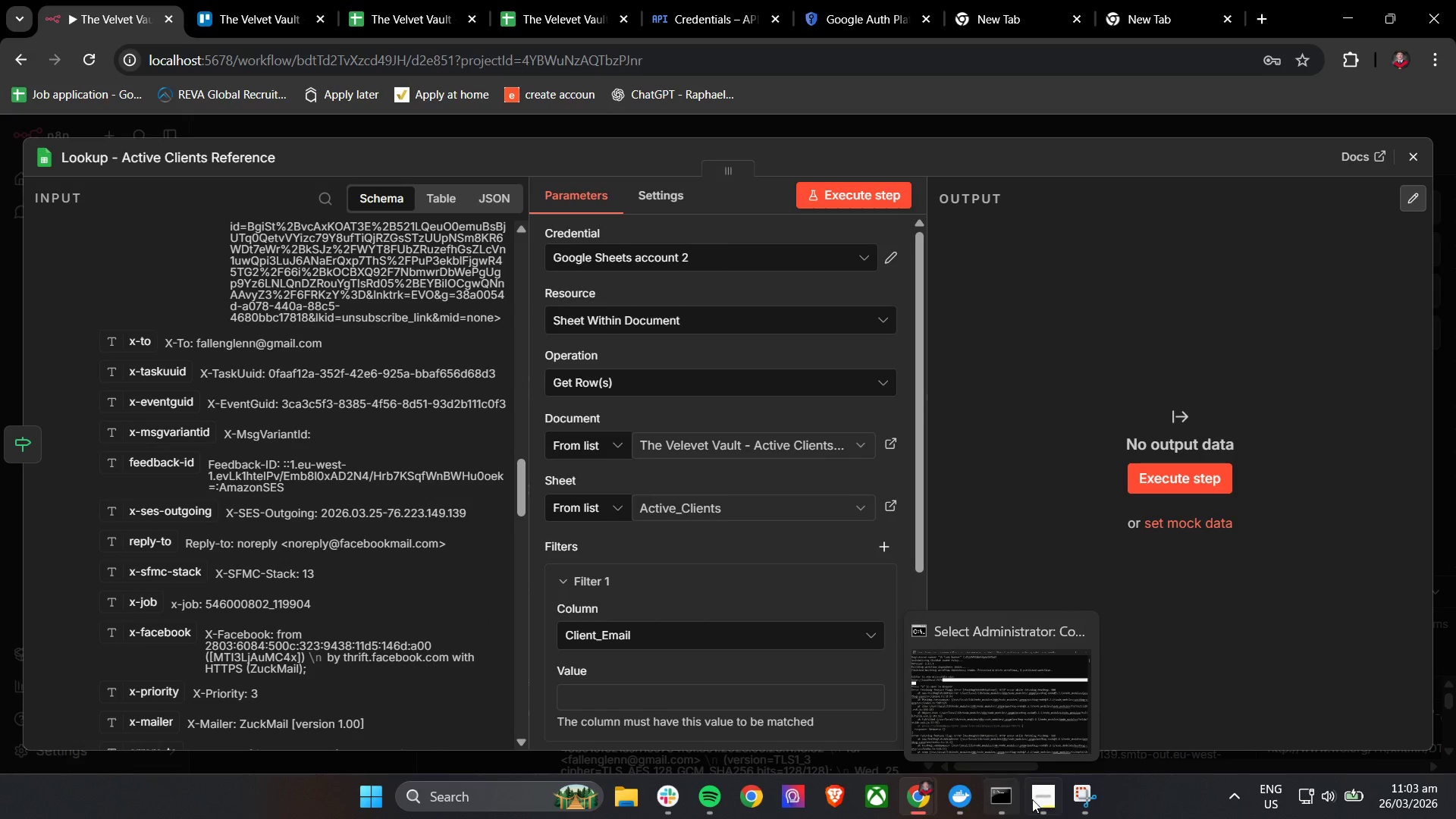 
left_click([1042, 799])